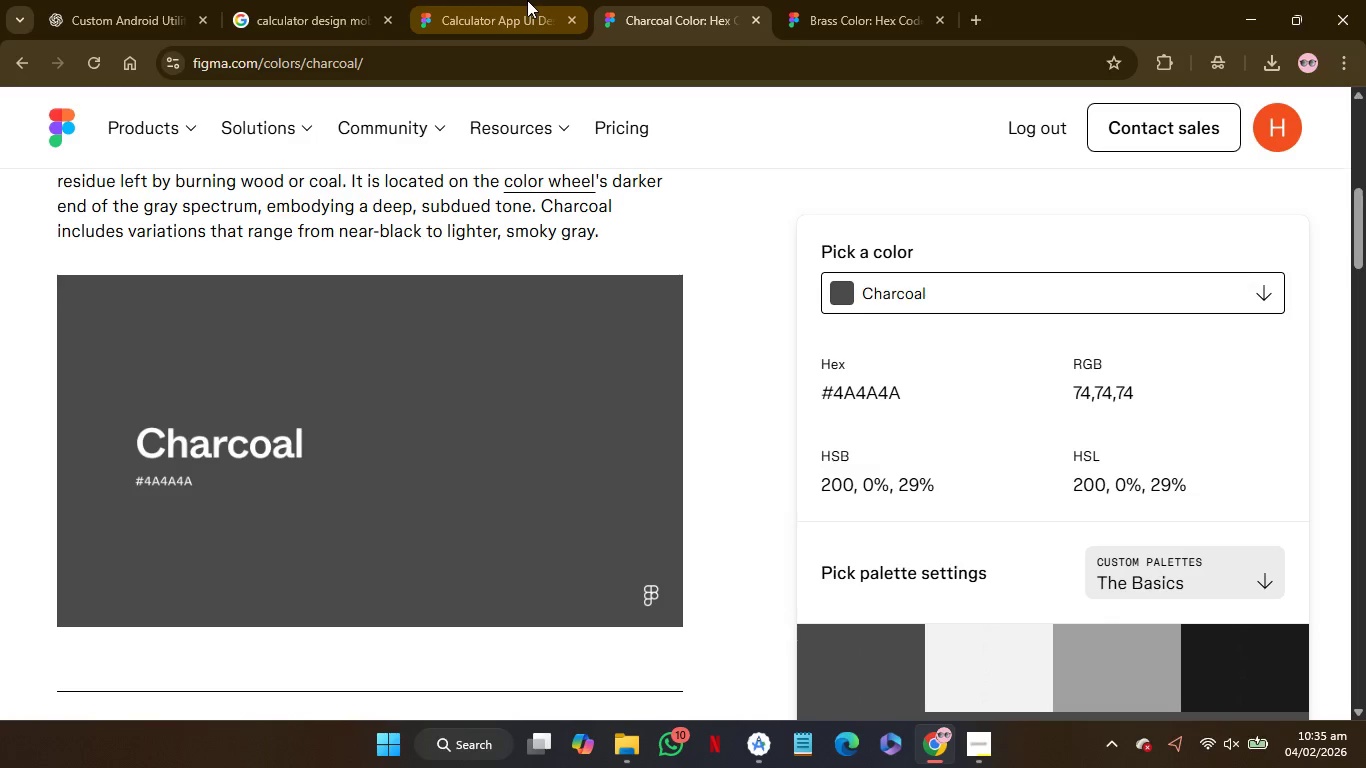 
left_click([527, 0])
 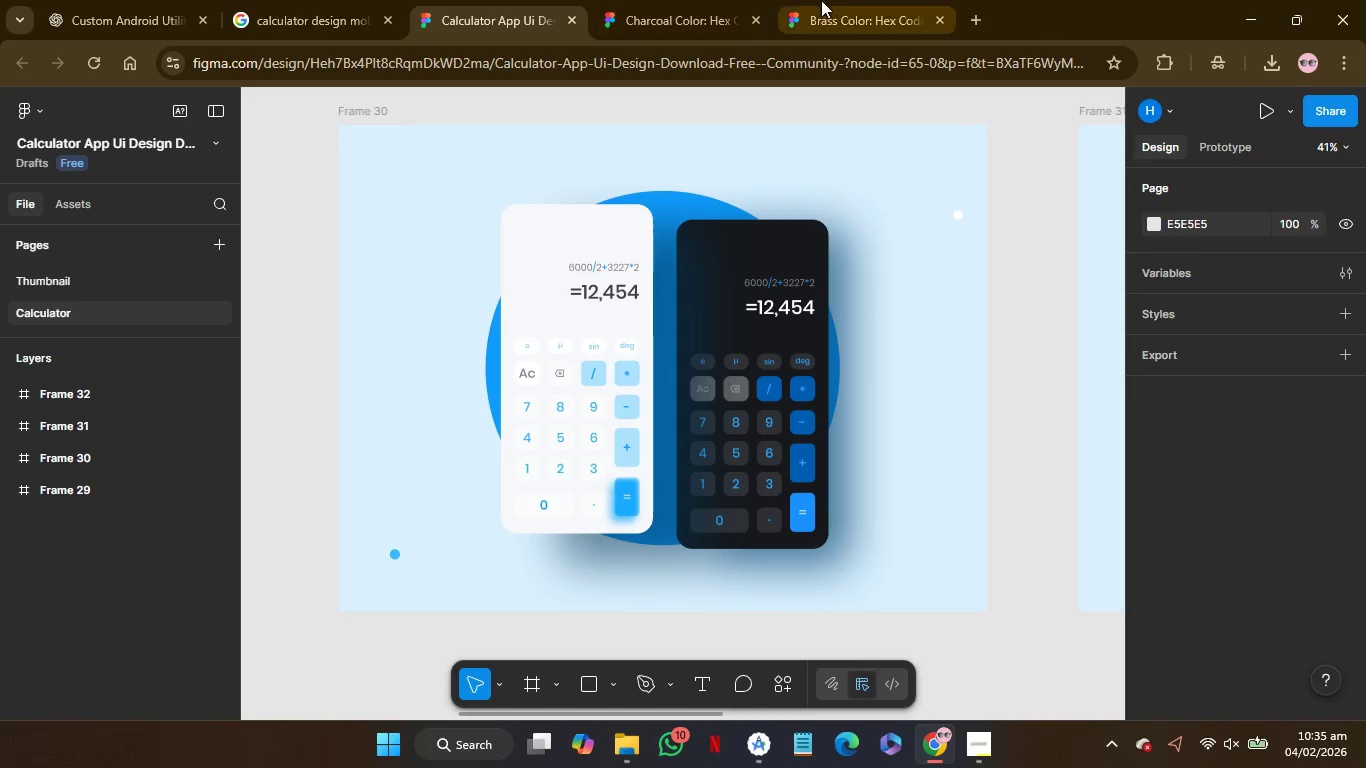 
left_click([827, 1])
 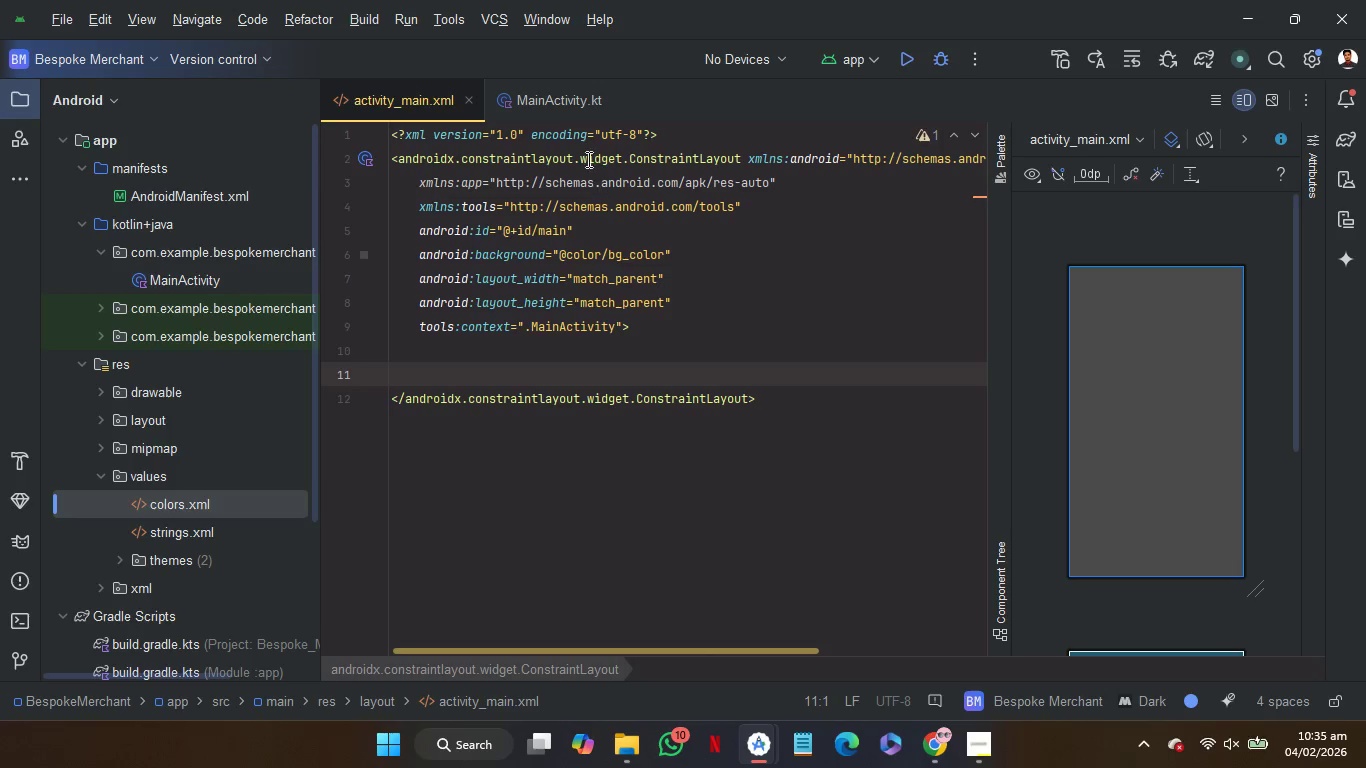 
wait(6.78)
 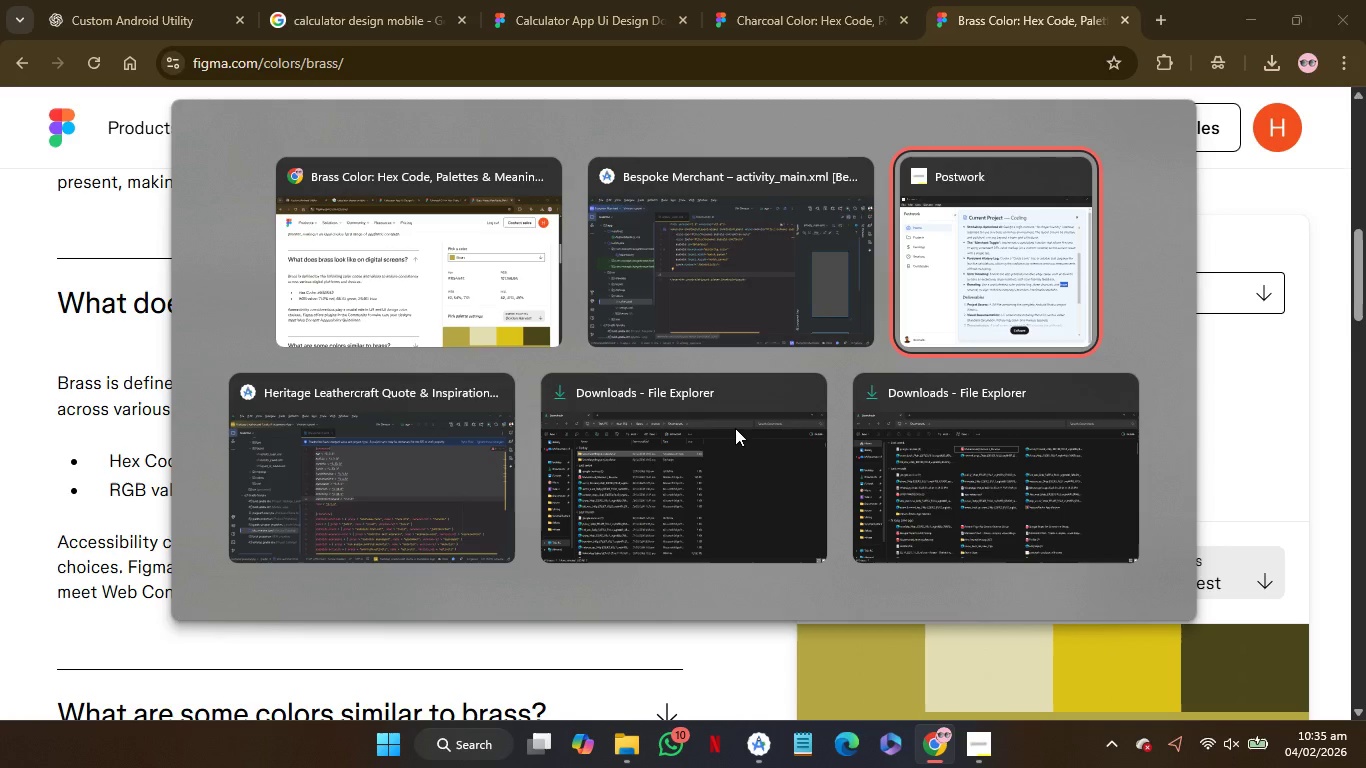 
double_click([164, 508])
 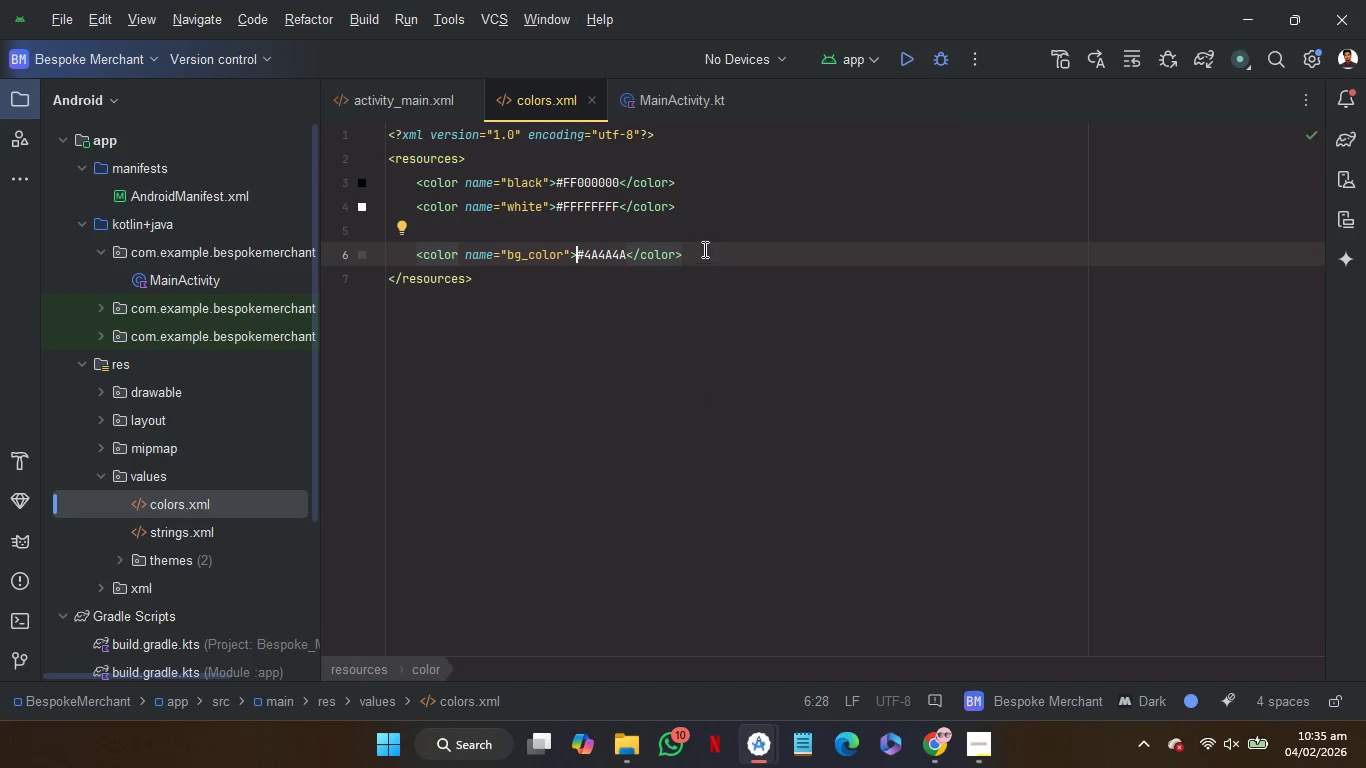 
left_click([706, 248])
 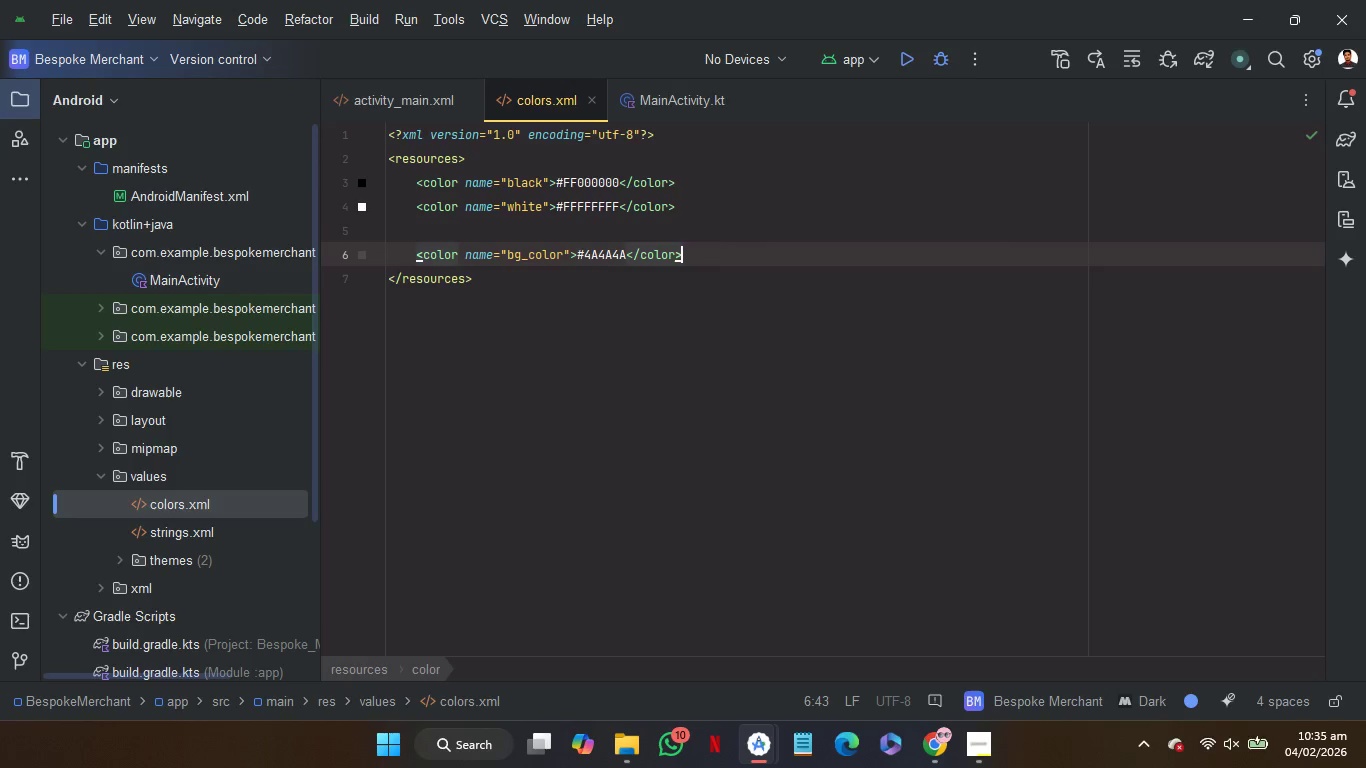 
key(Enter)
 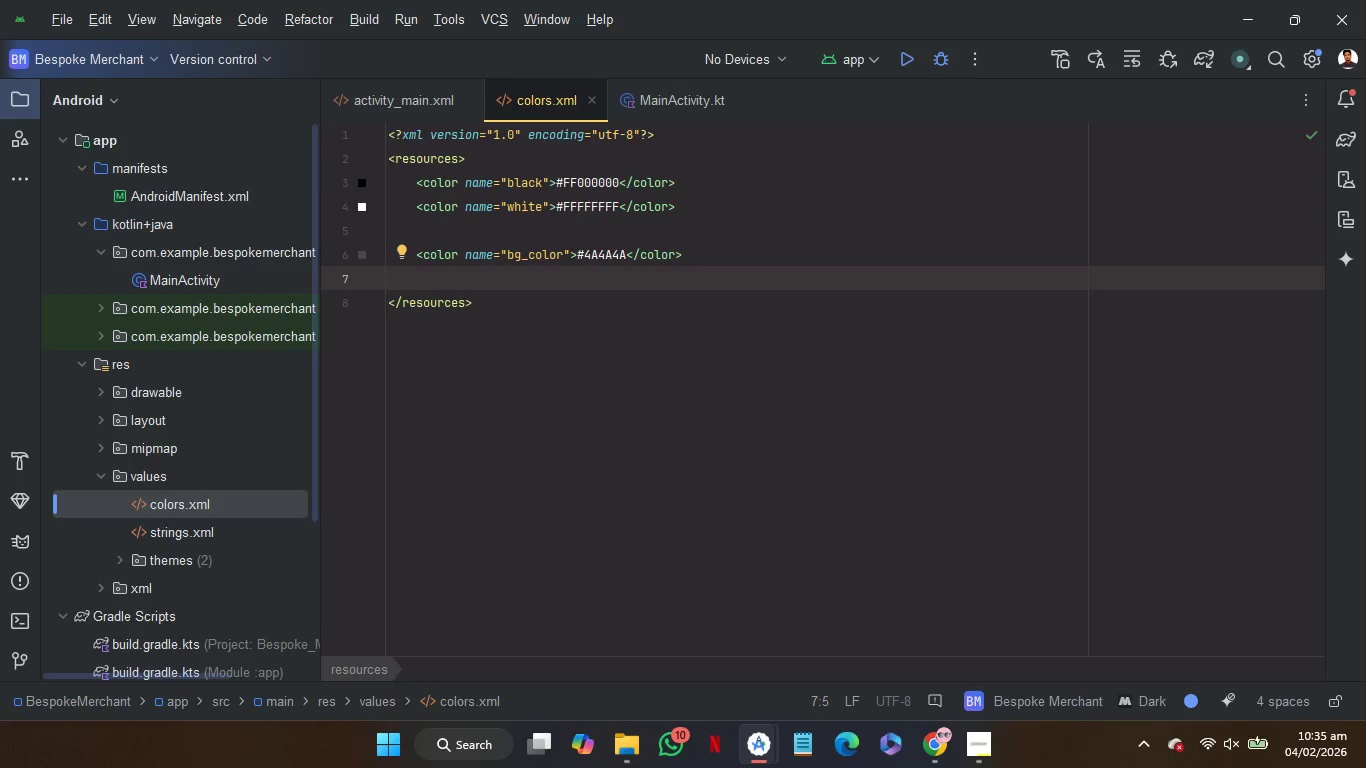 
key(Shift+Comma)
 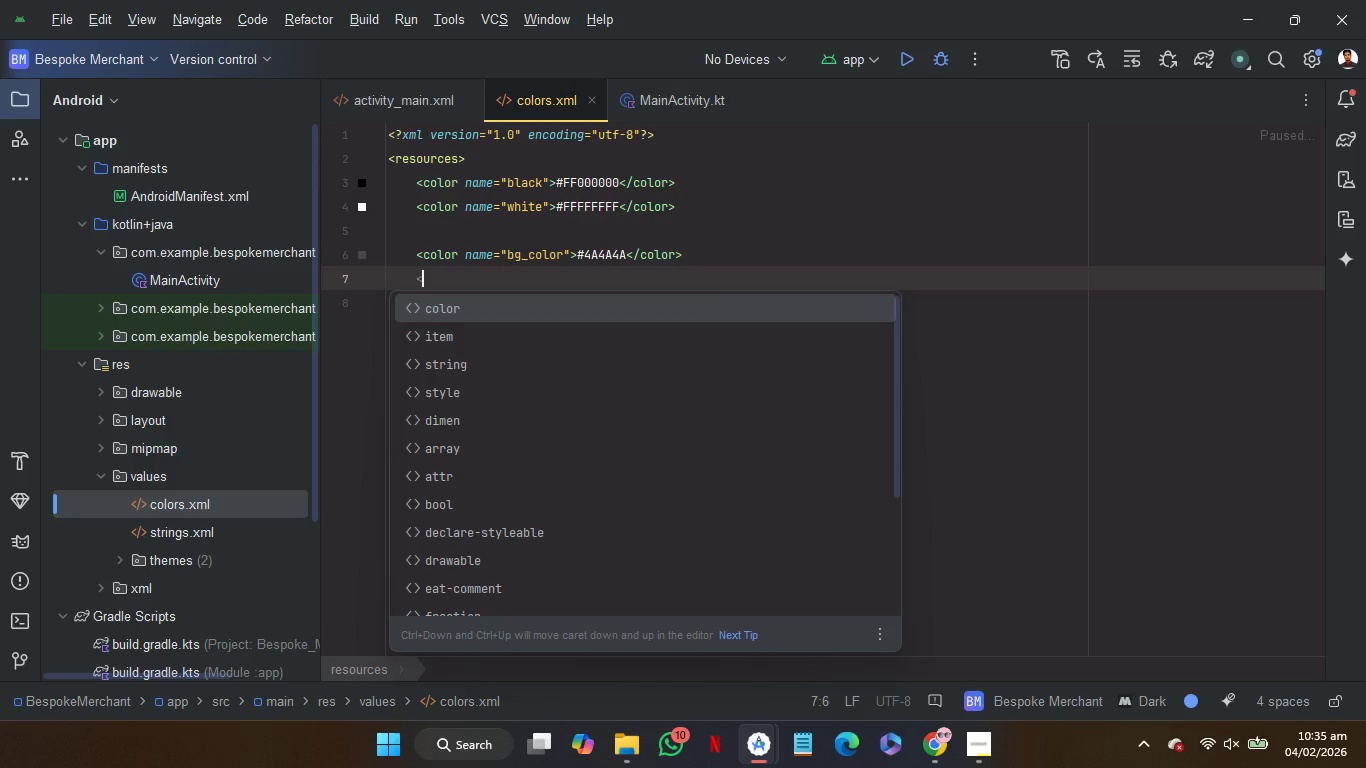 
key(Enter)
 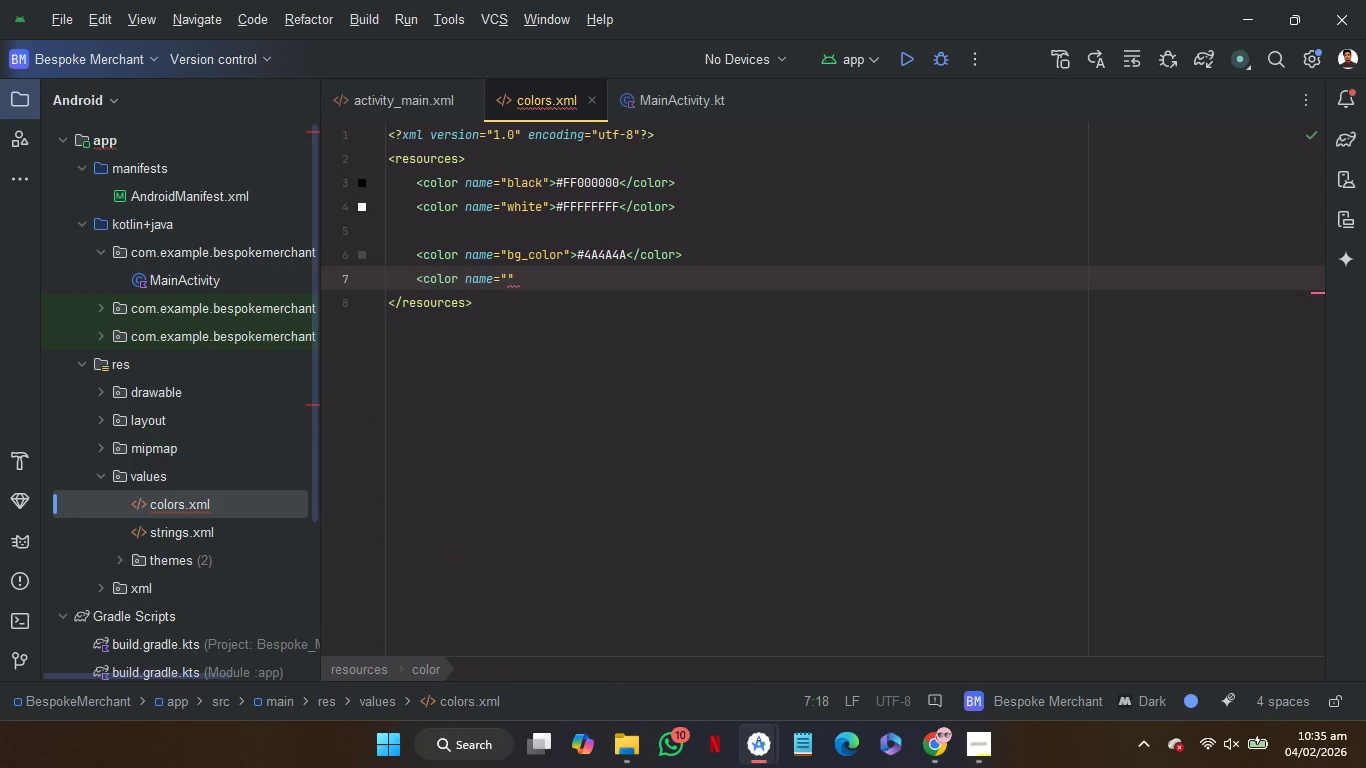 
type(btn_color)
 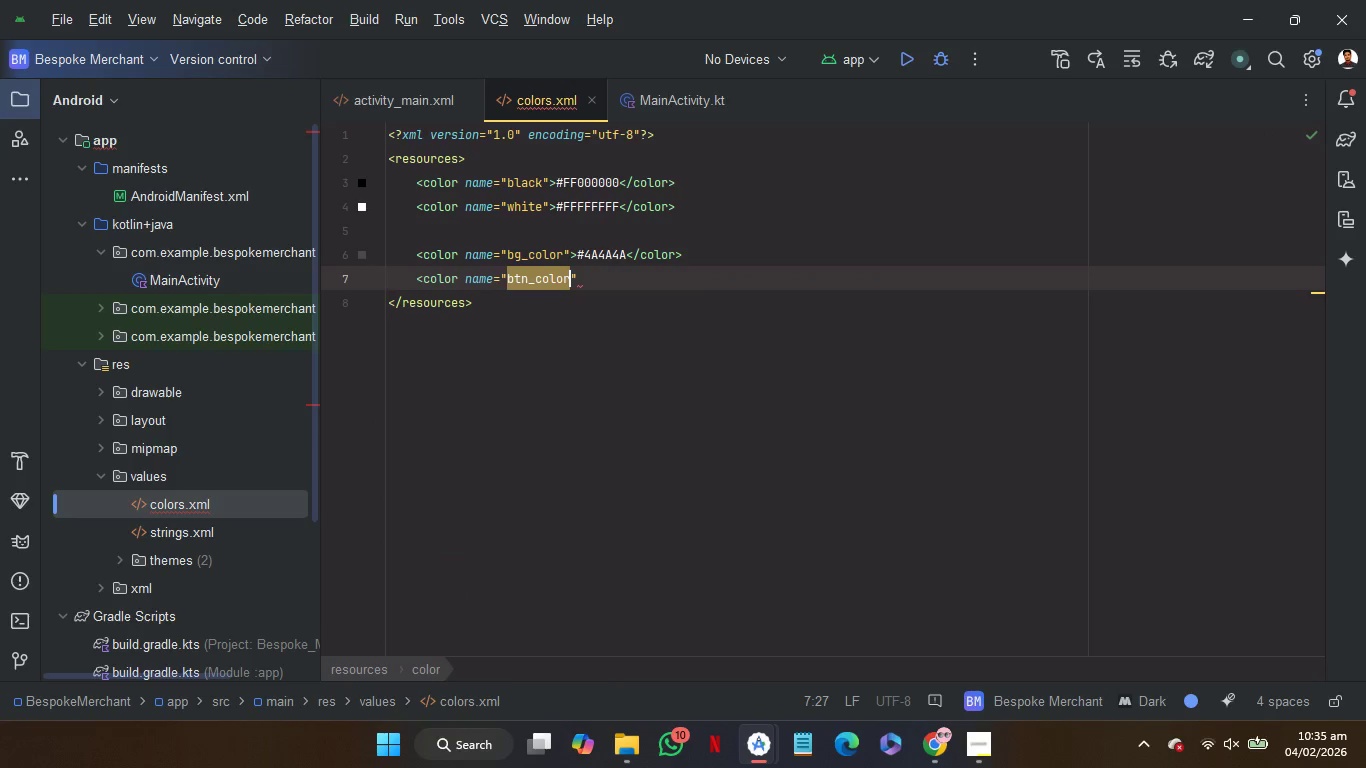 
key(ArrowRight)
 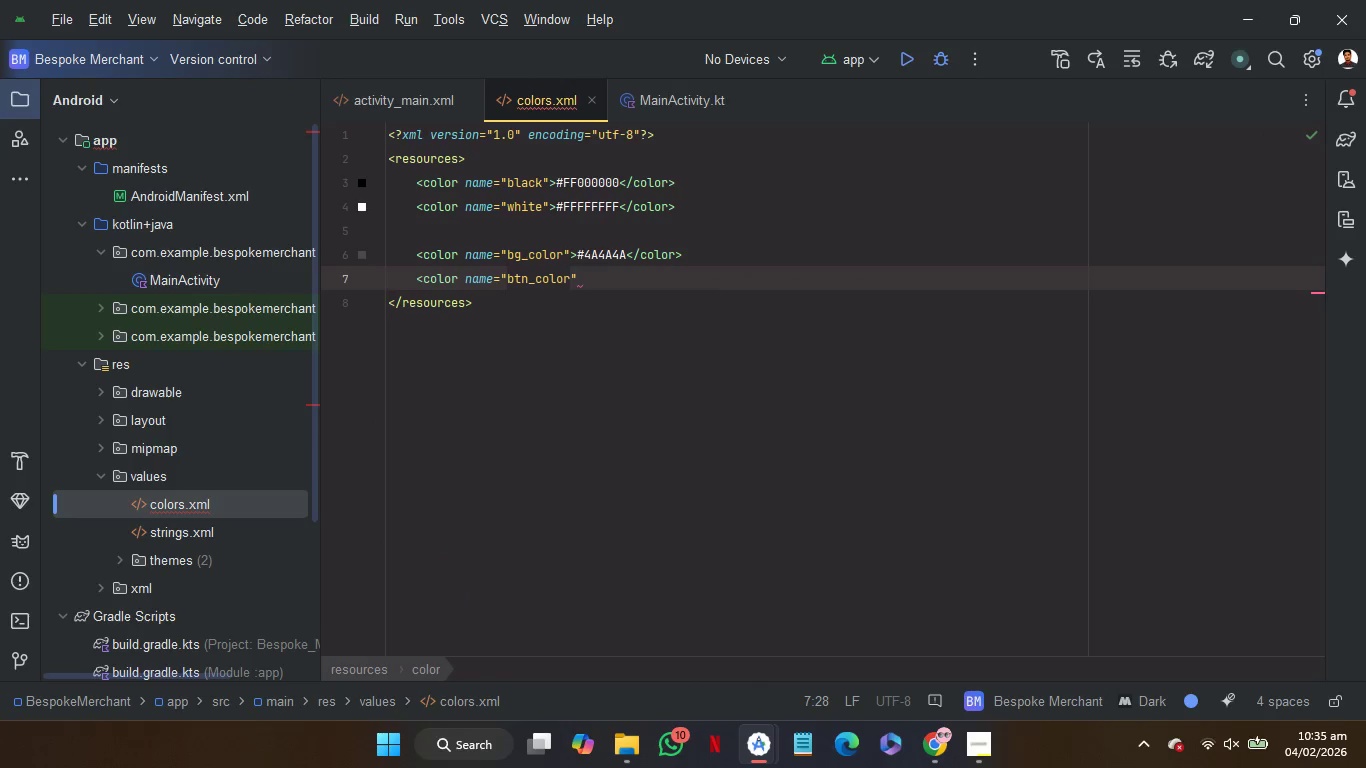 
key(Shift+Period)
 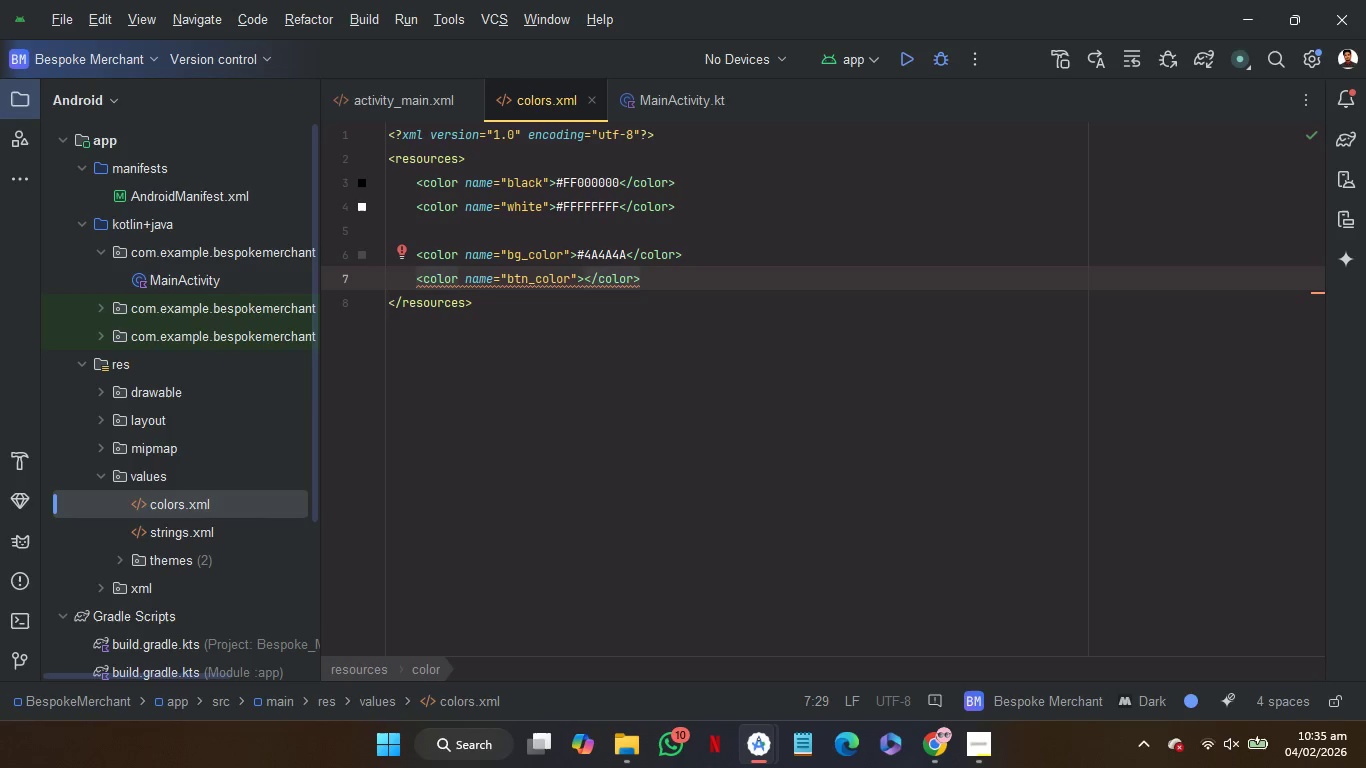 
key(Shift+3)
 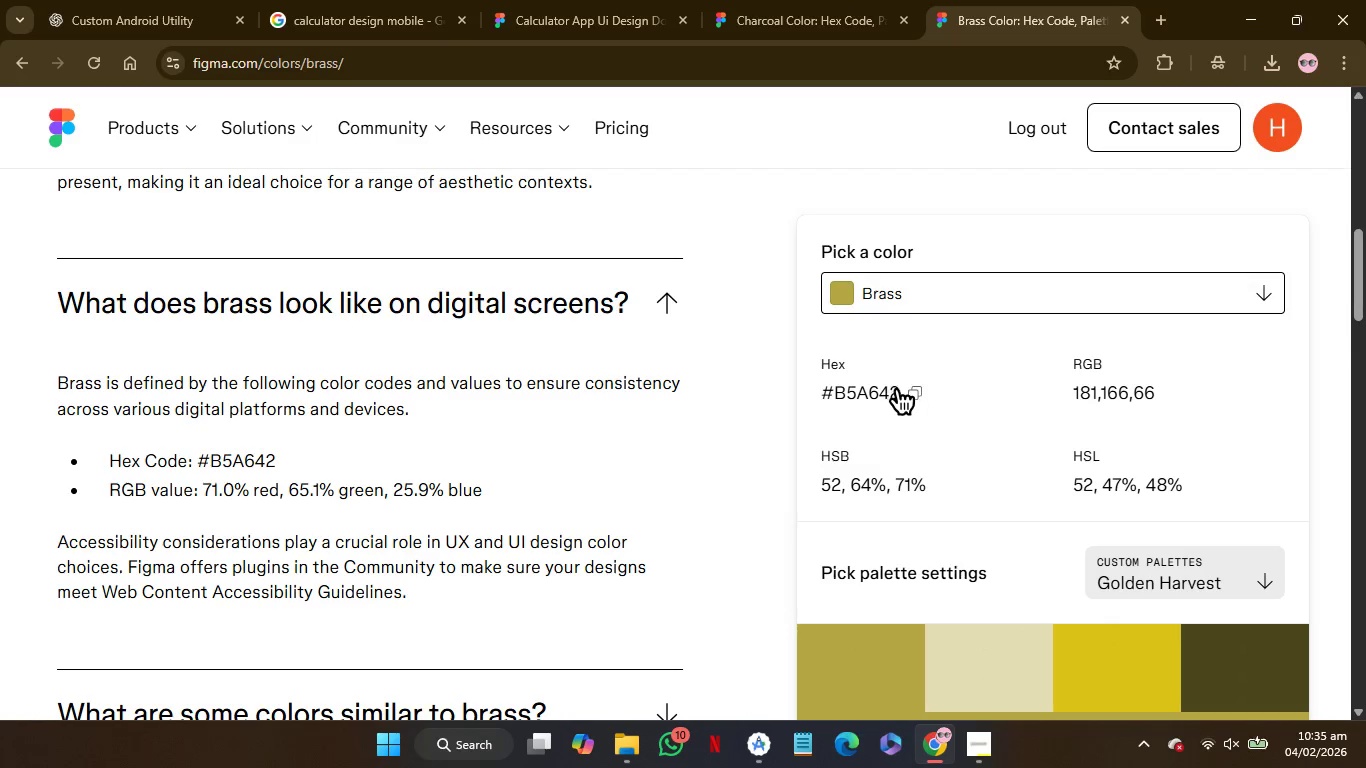 
left_click([905, 394])
 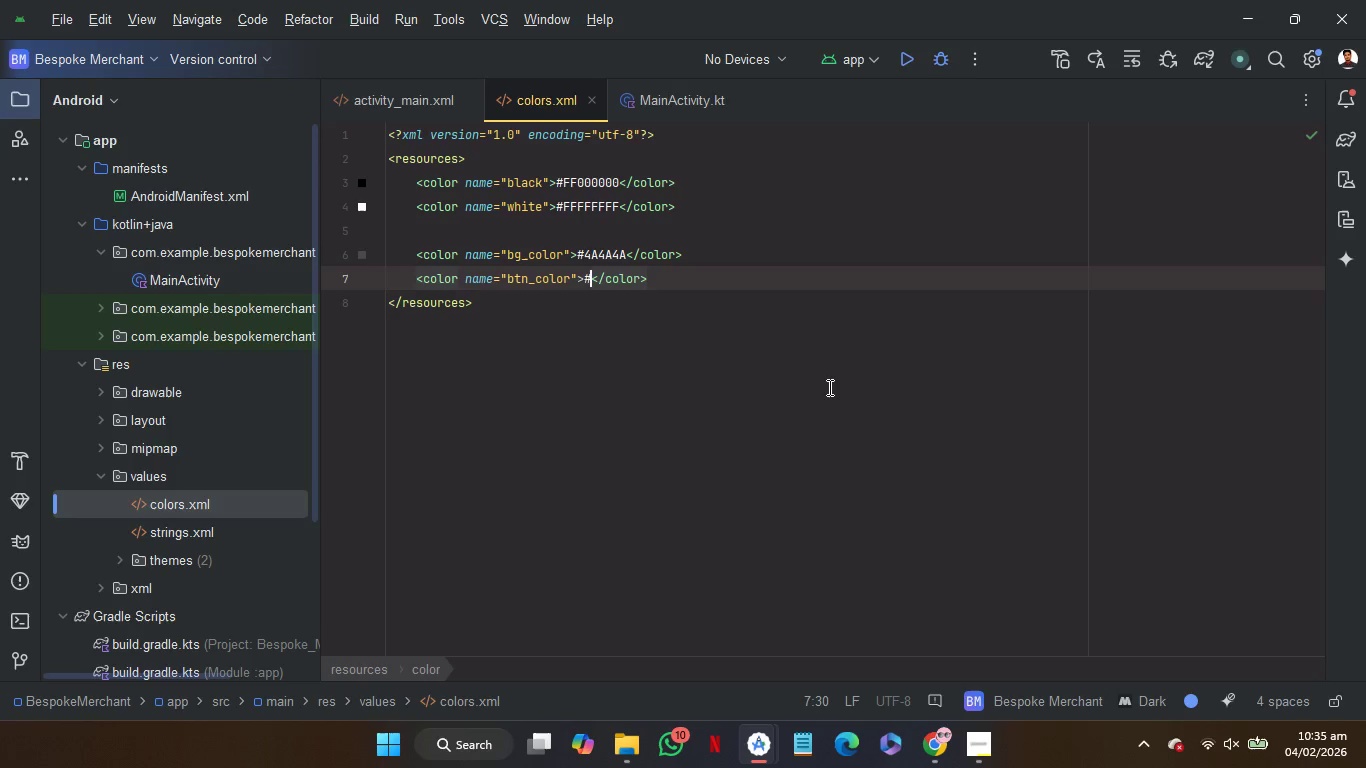 
key(Backspace)
 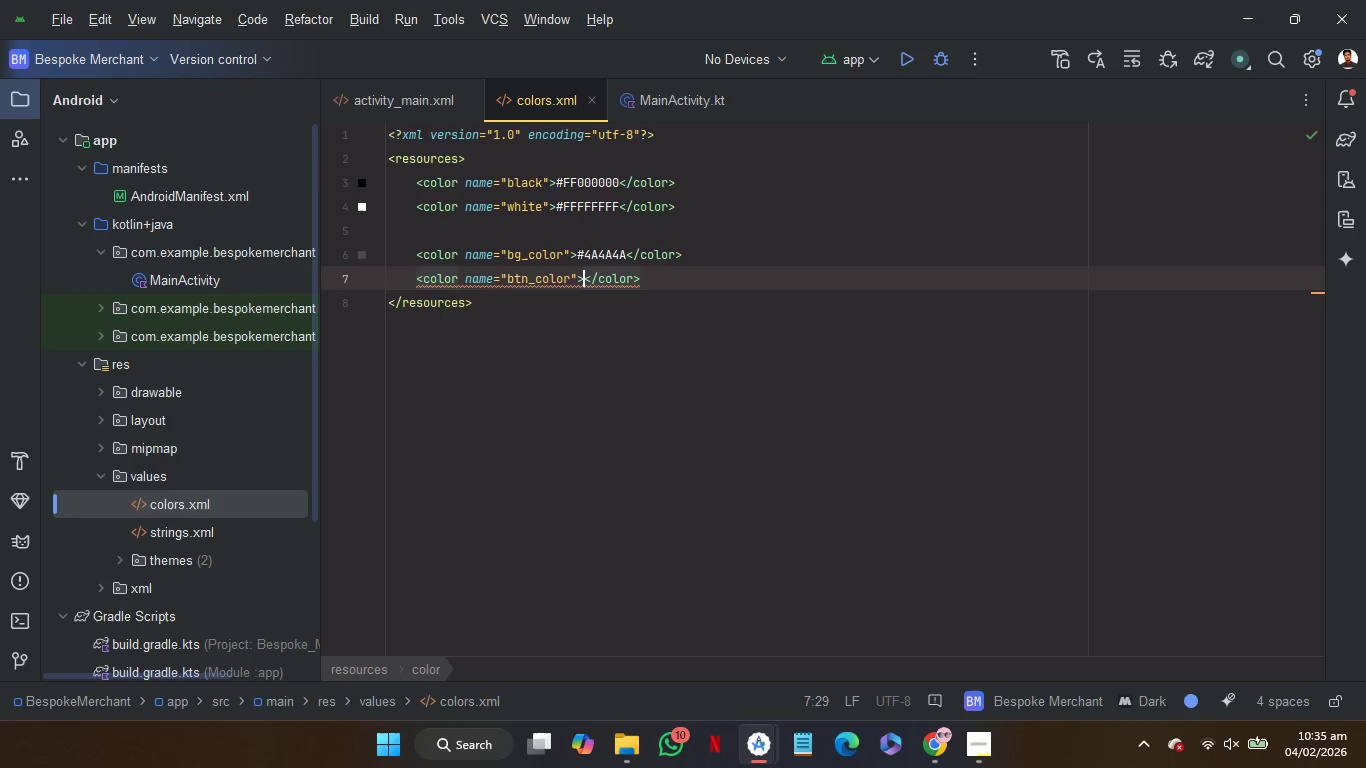 
key(Control+V)
 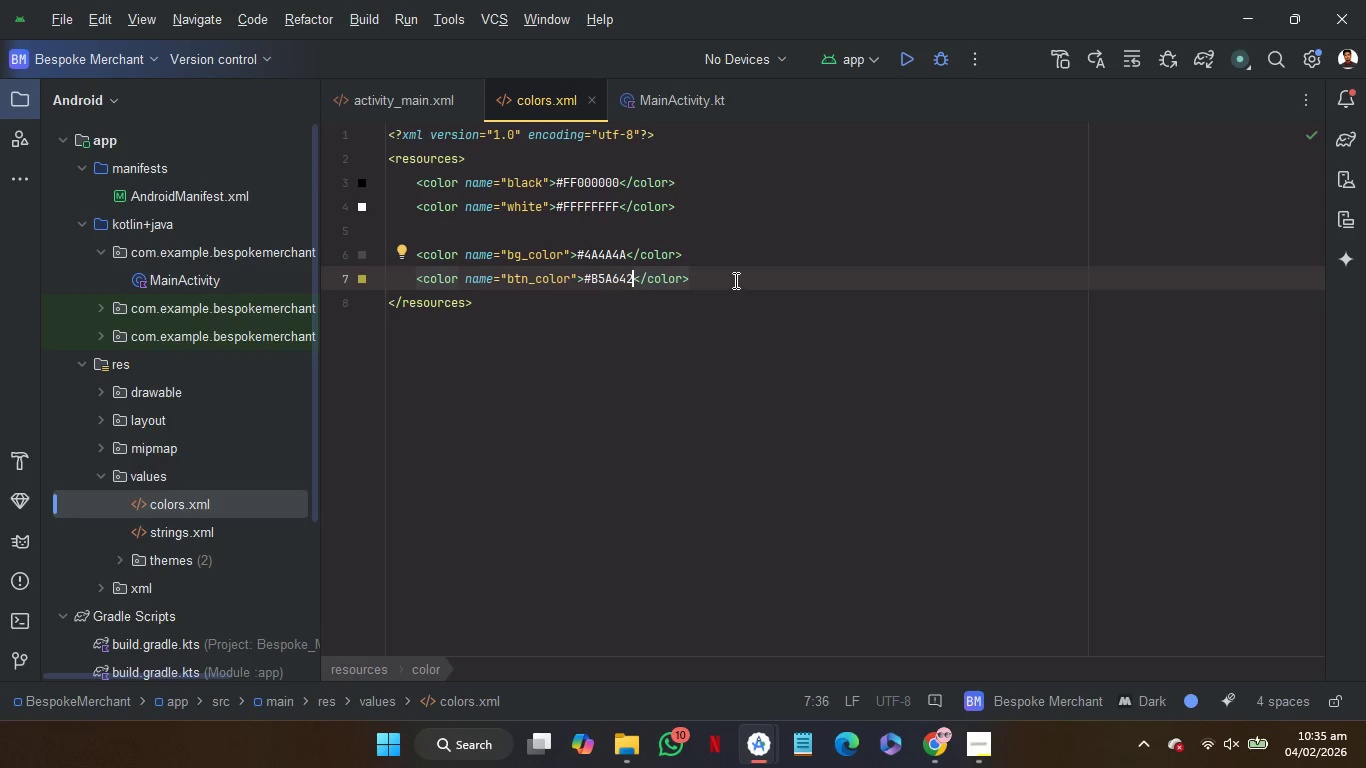 
wait(5.47)
 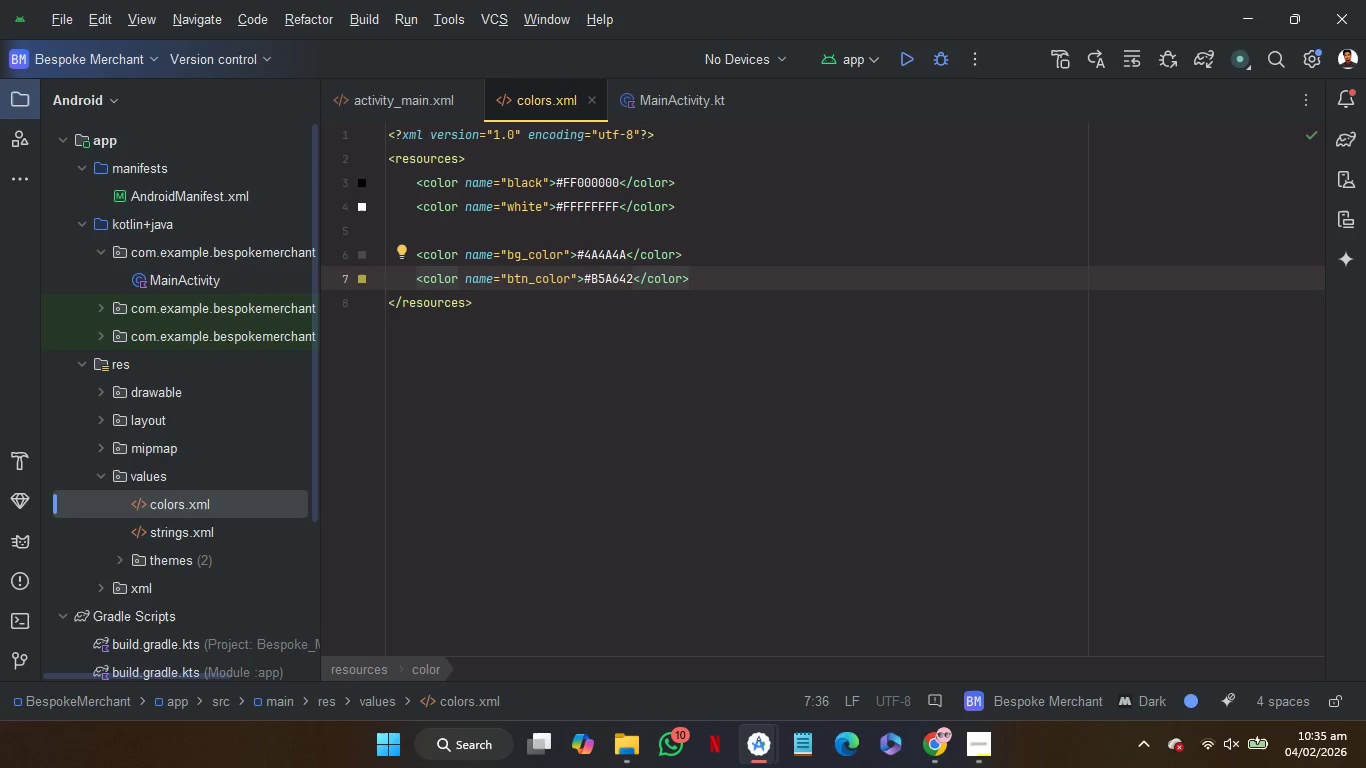 
left_click([735, 280])
 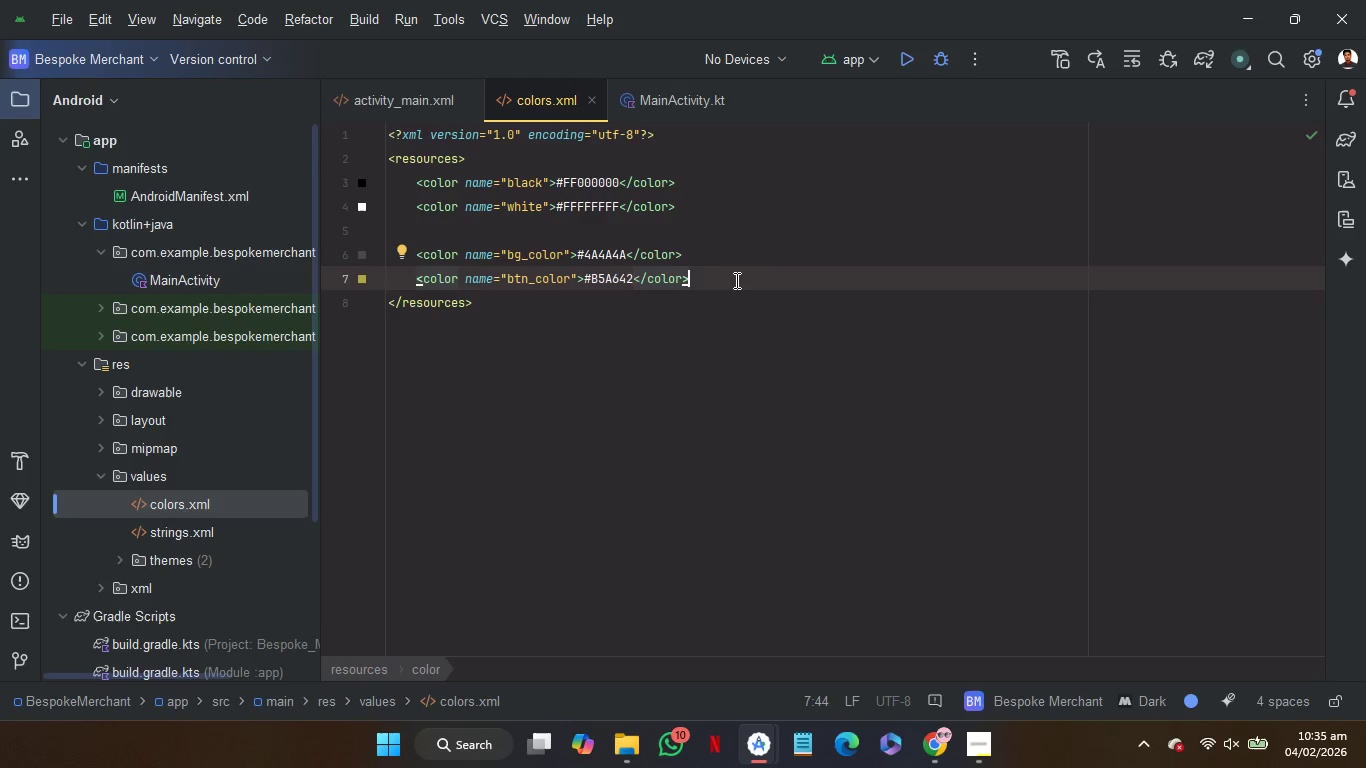 
wait(7.27)
 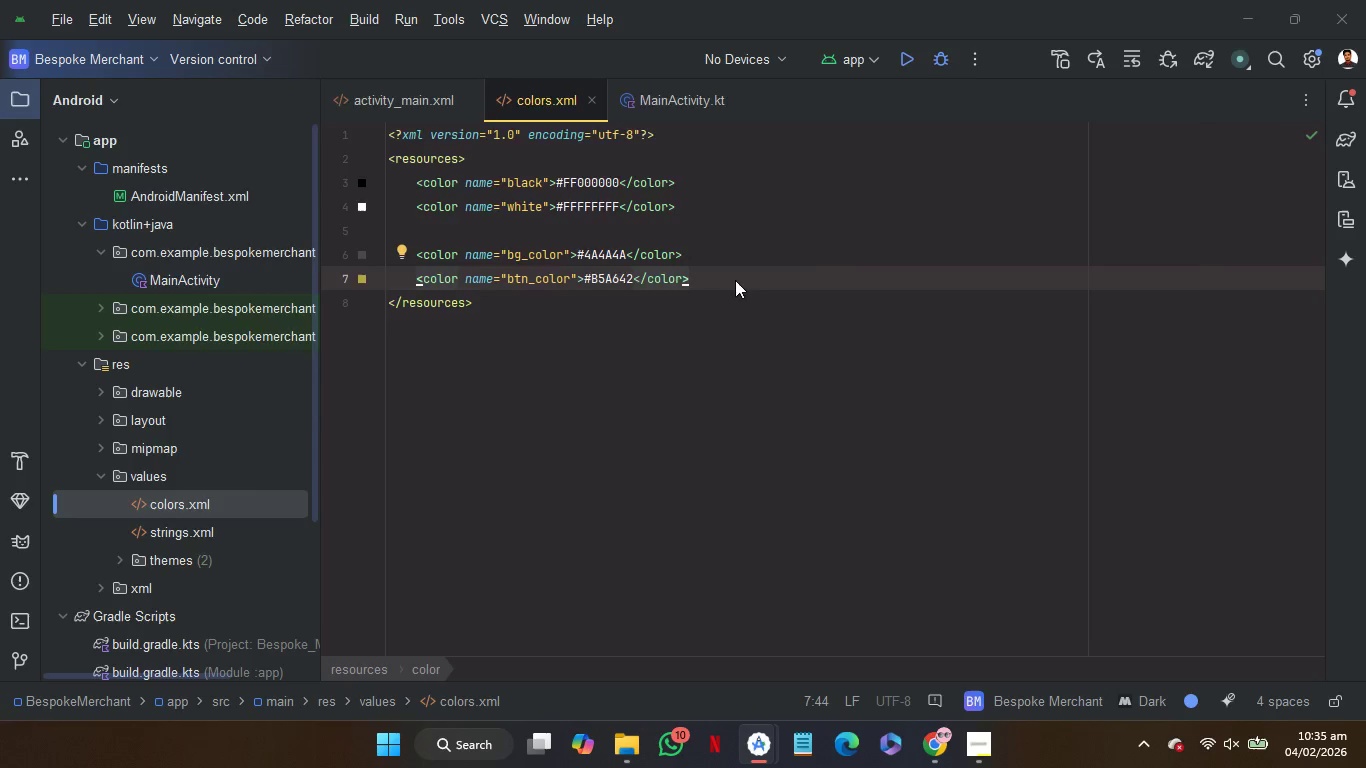 
left_click([403, 92])
 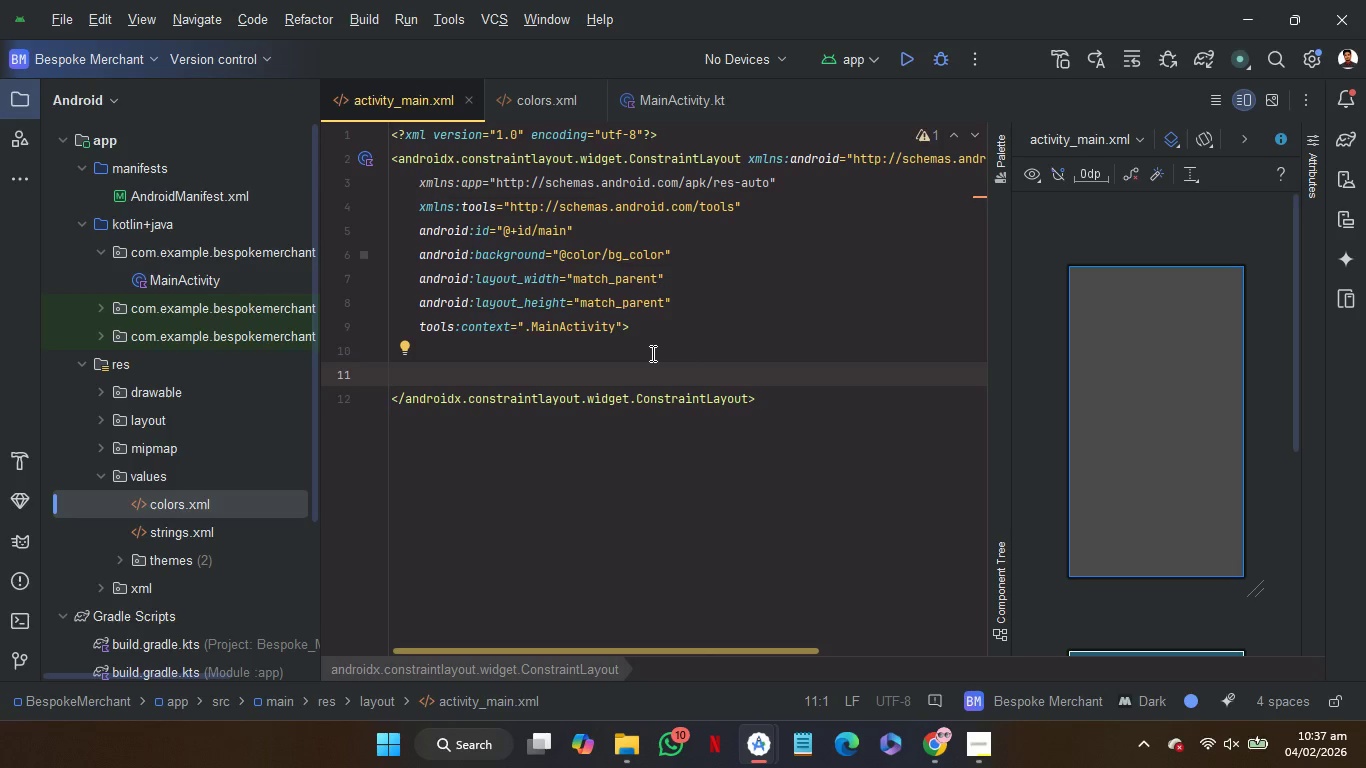 
wait(85.16)
 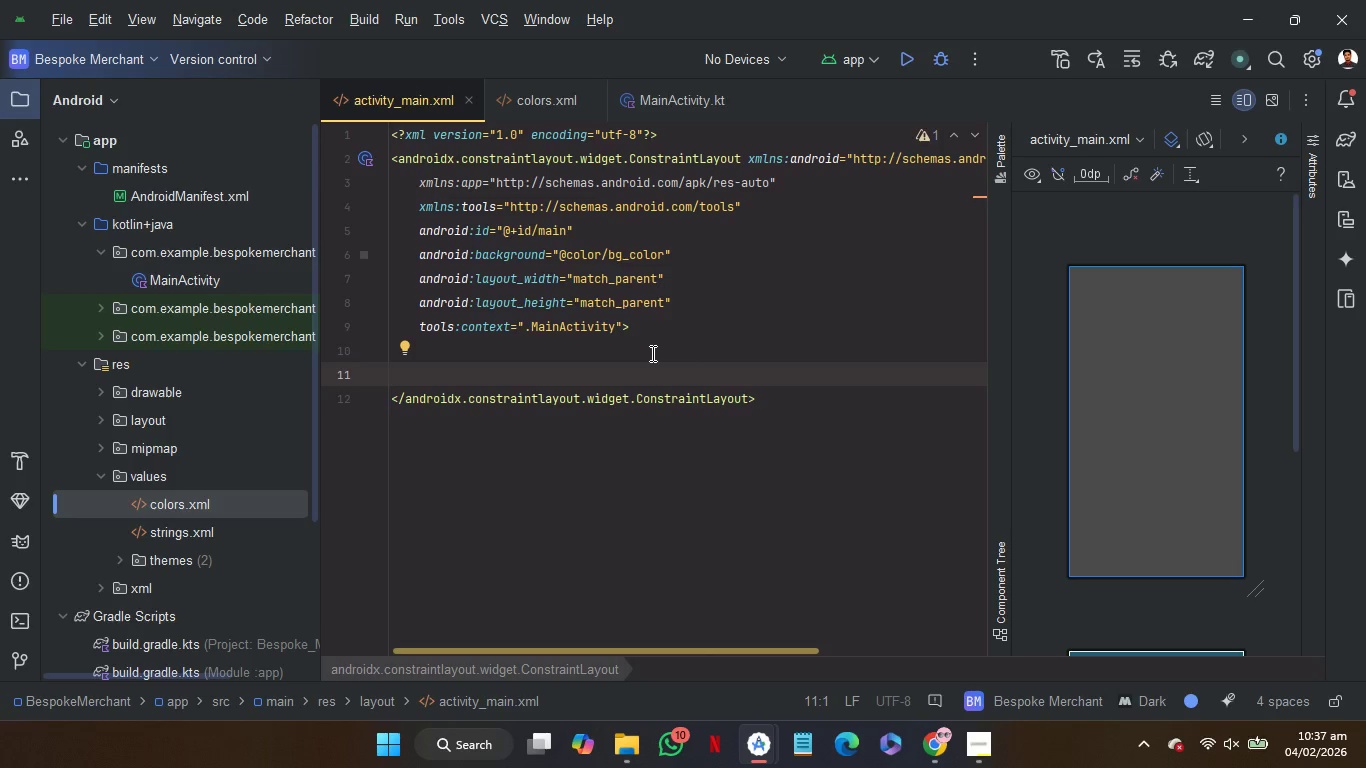 
key(Enter)
 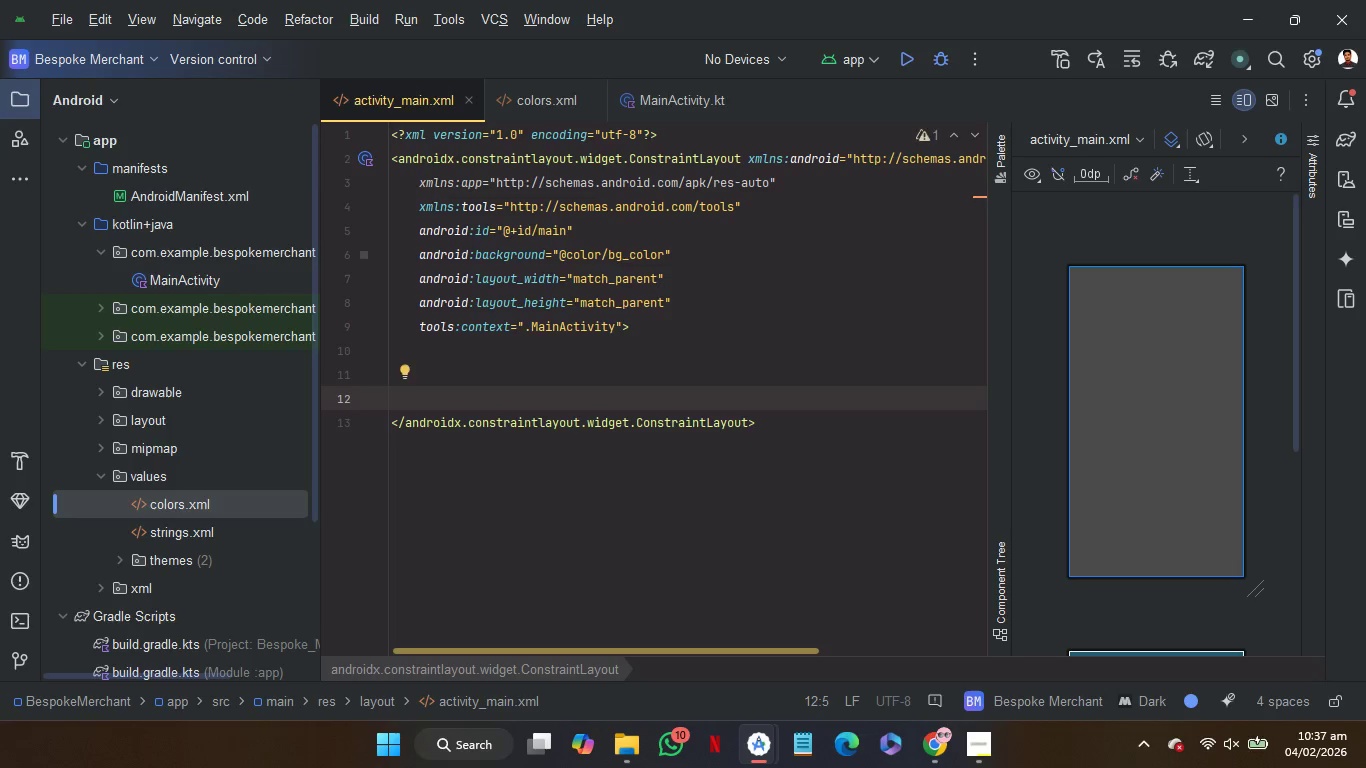 
key(Backspace)
 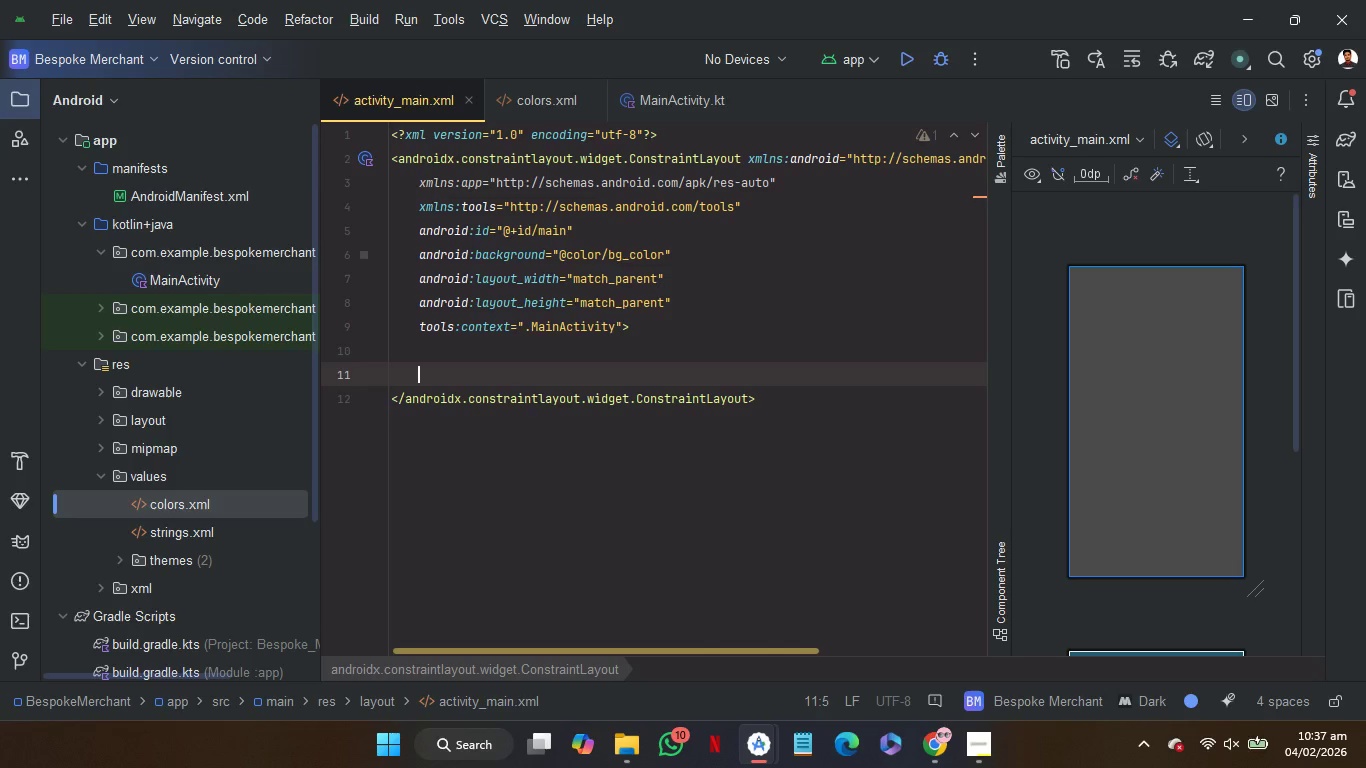 
key(Shift+Comma)
 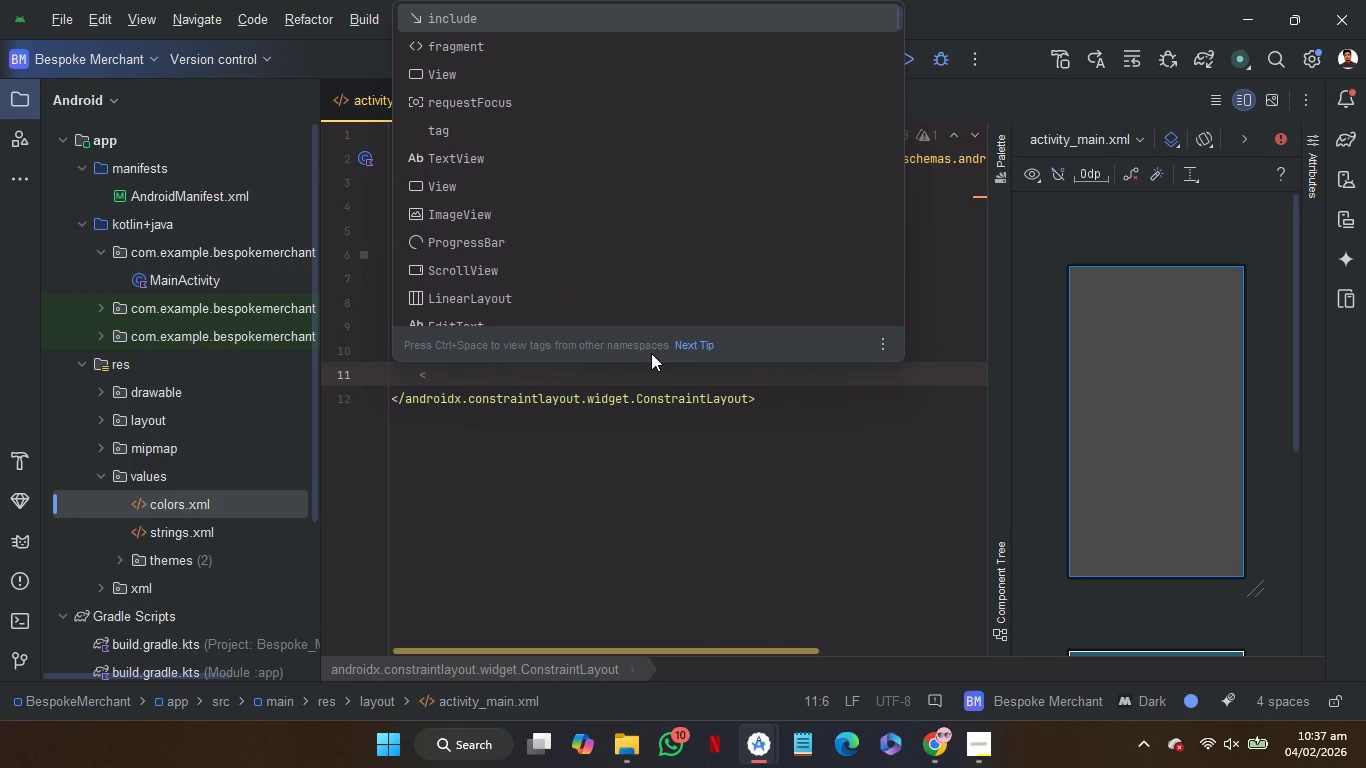 
hold_key(key=ShiftRight, duration=2.62)
 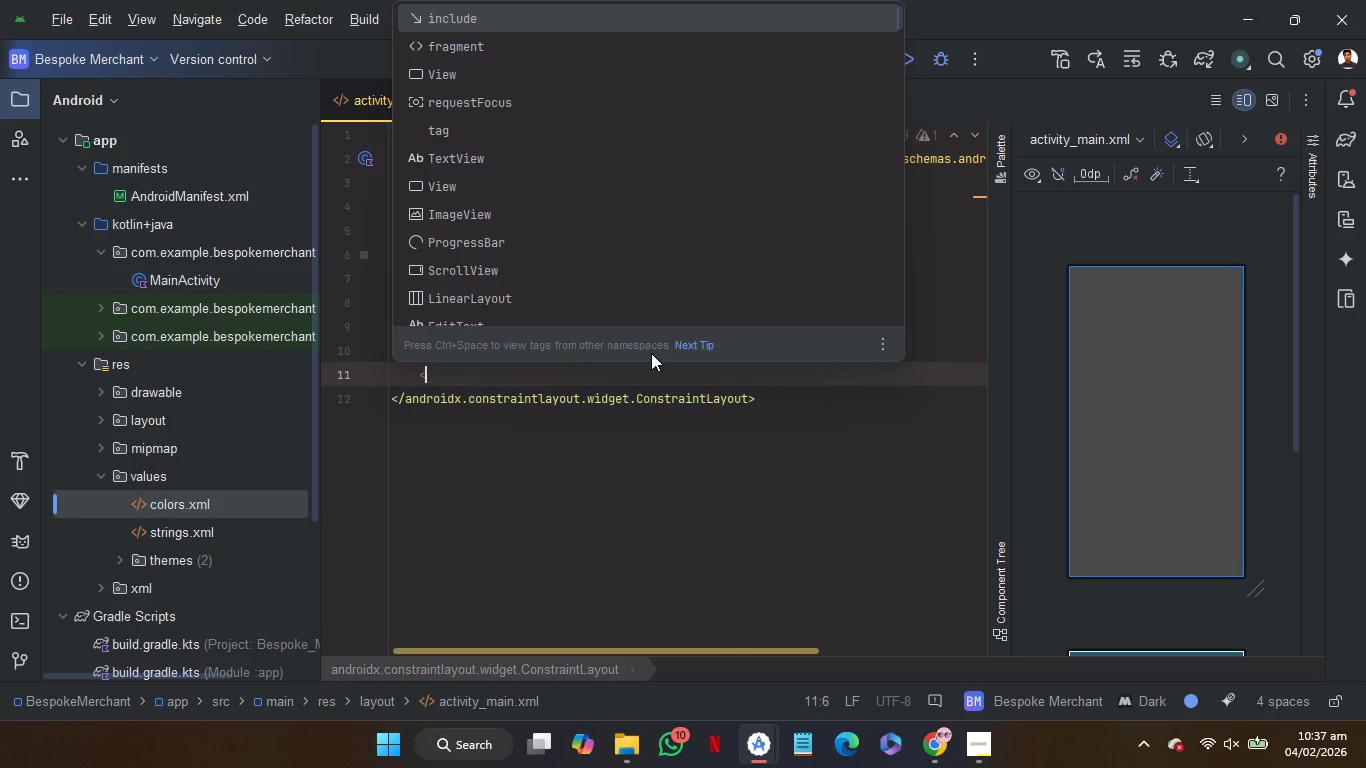 
wait(10.62)
 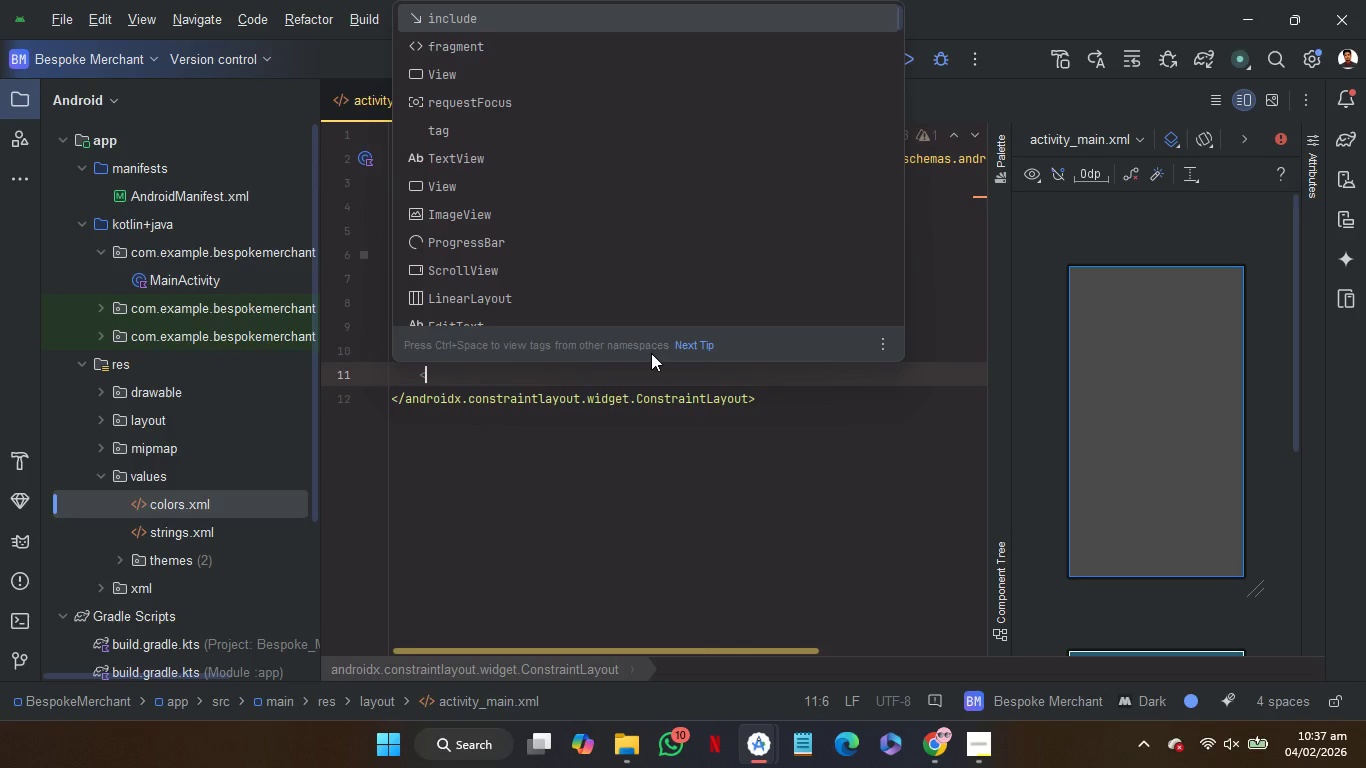 
key(Shift+M)
 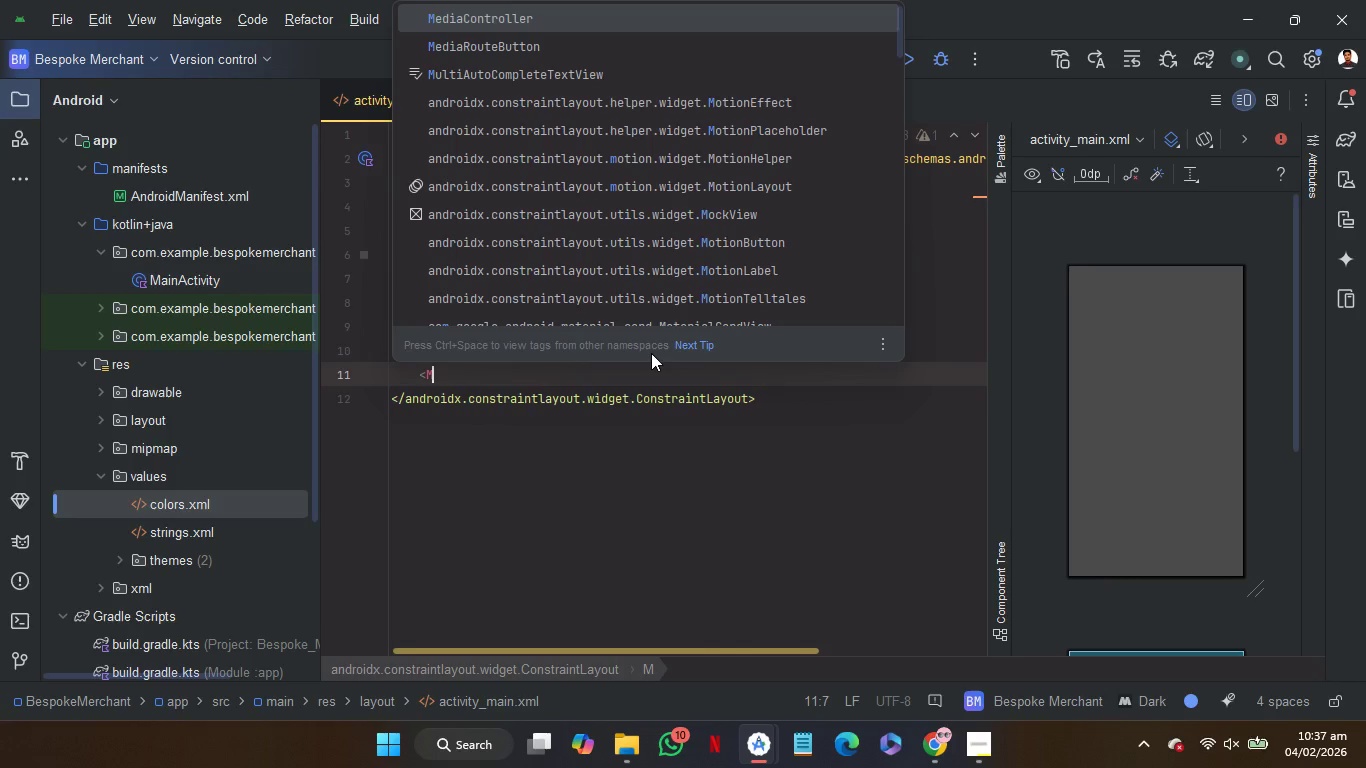 
key(Shift+B)
 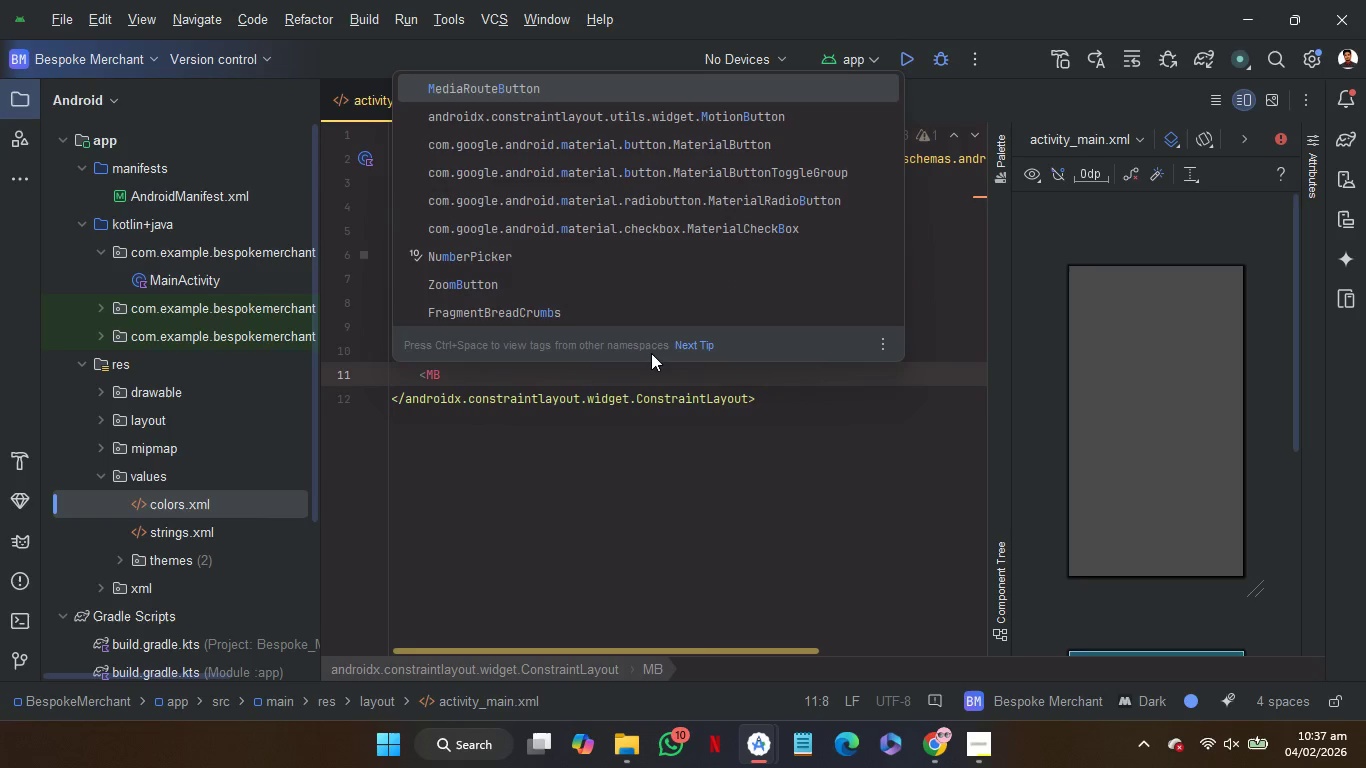 
key(ArrowDown)
 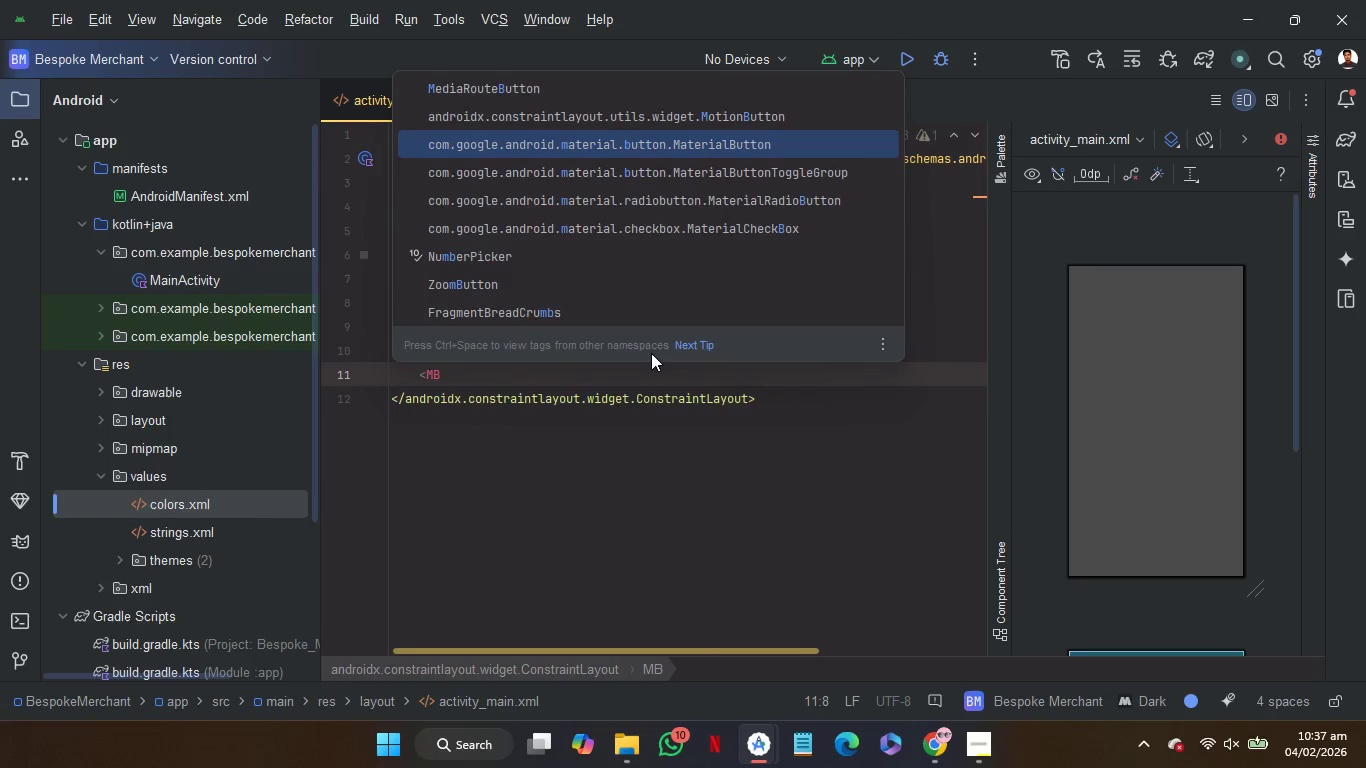 
key(ArrowDown)
 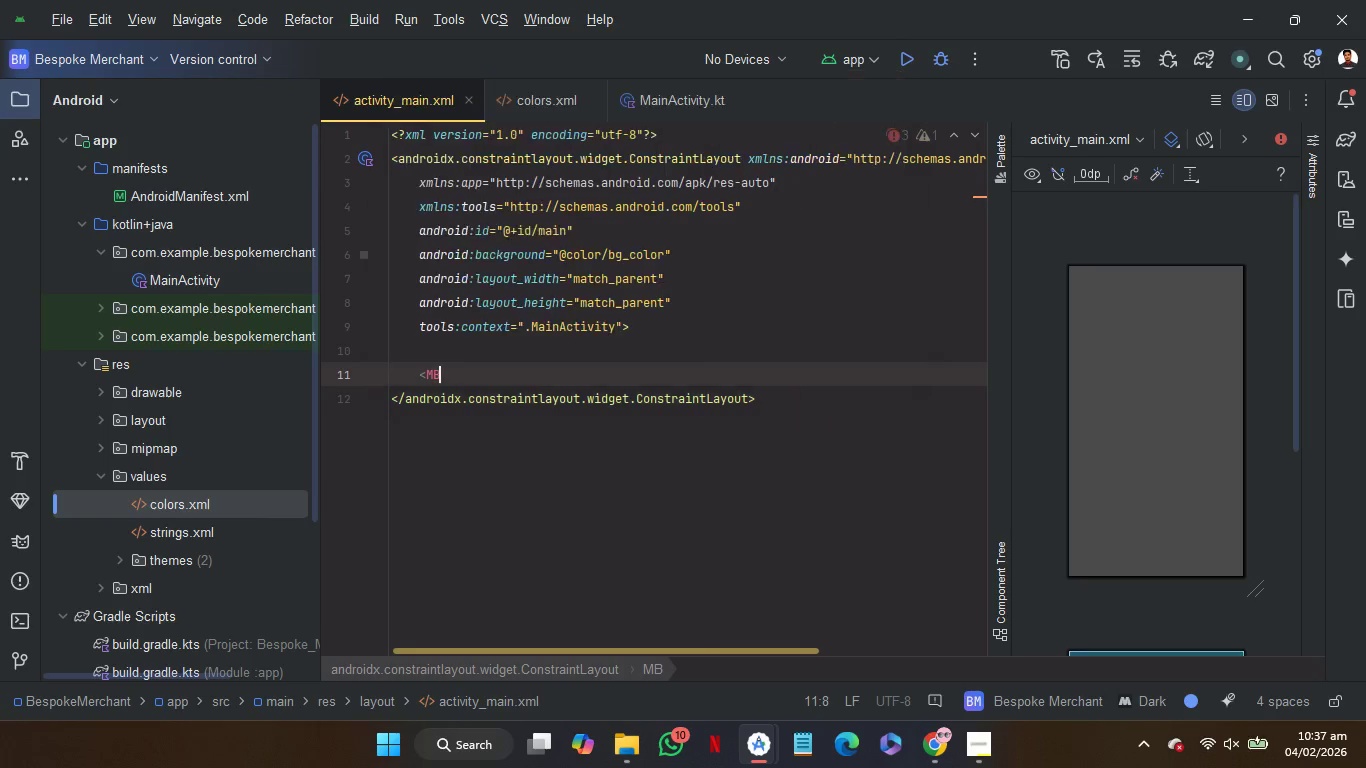 
key(Enter)
 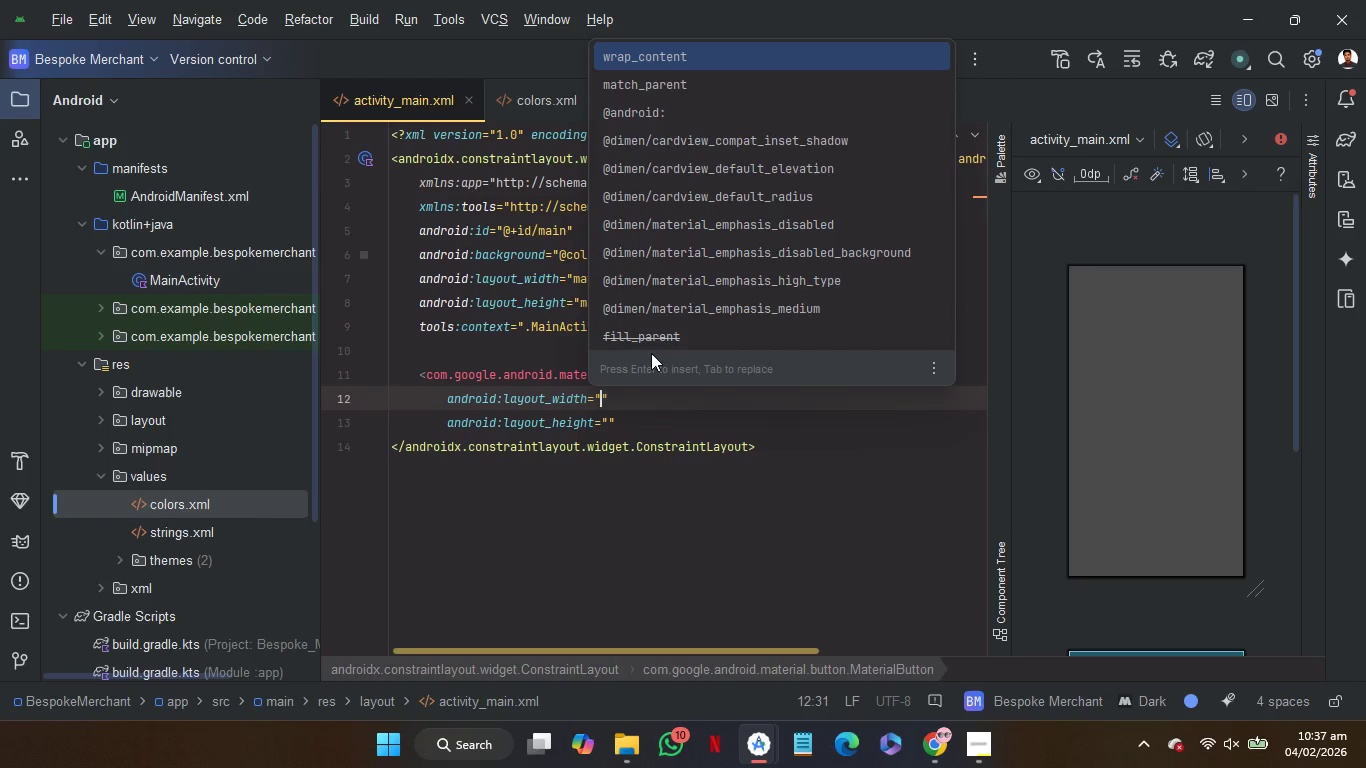 
key(Enter)
 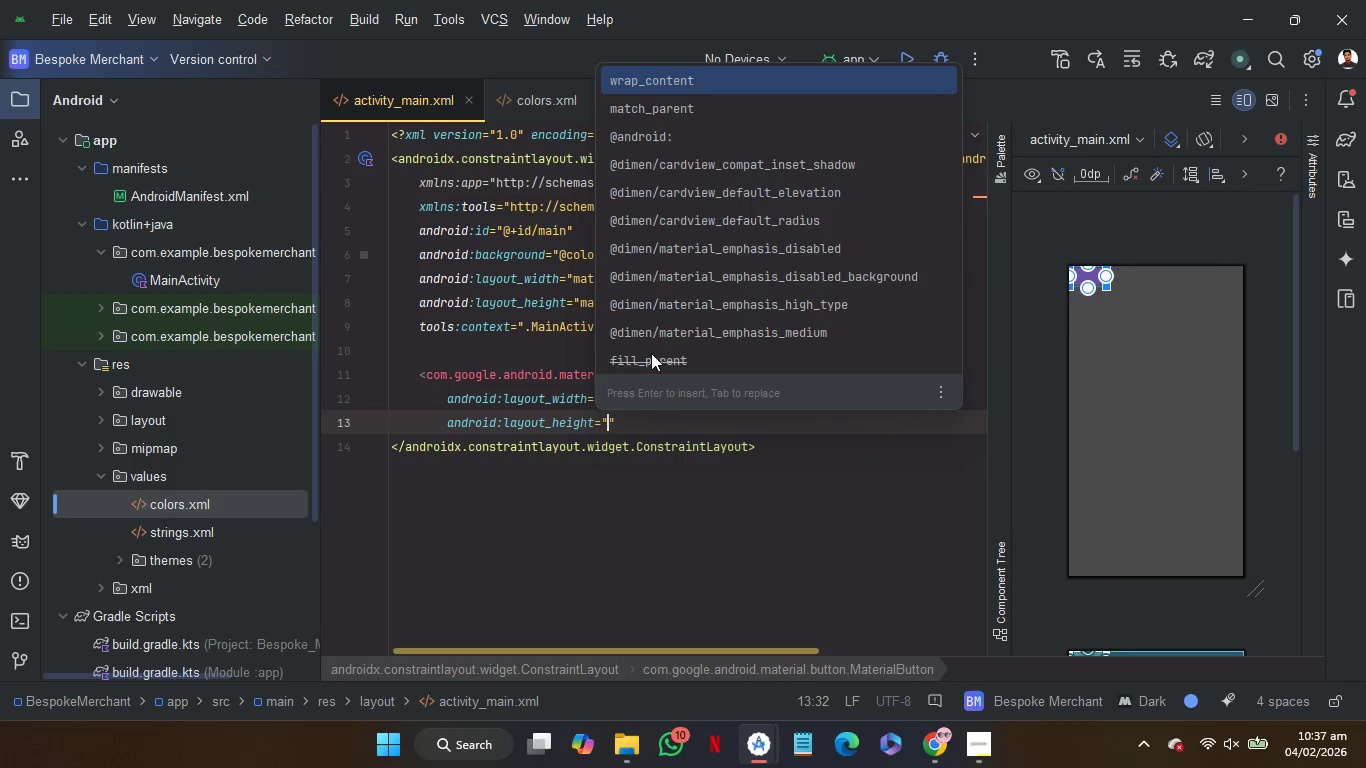 
key(Enter)
 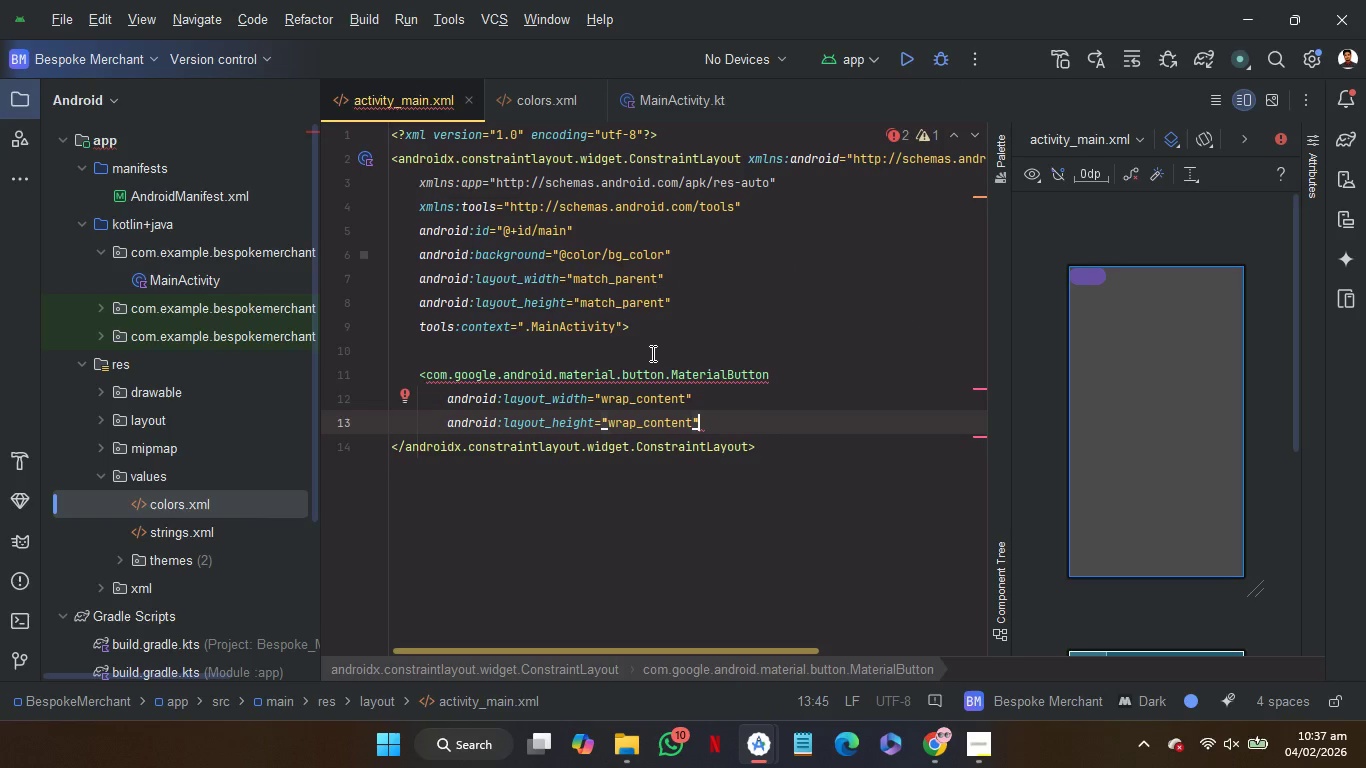 
left_click([651, 353])
 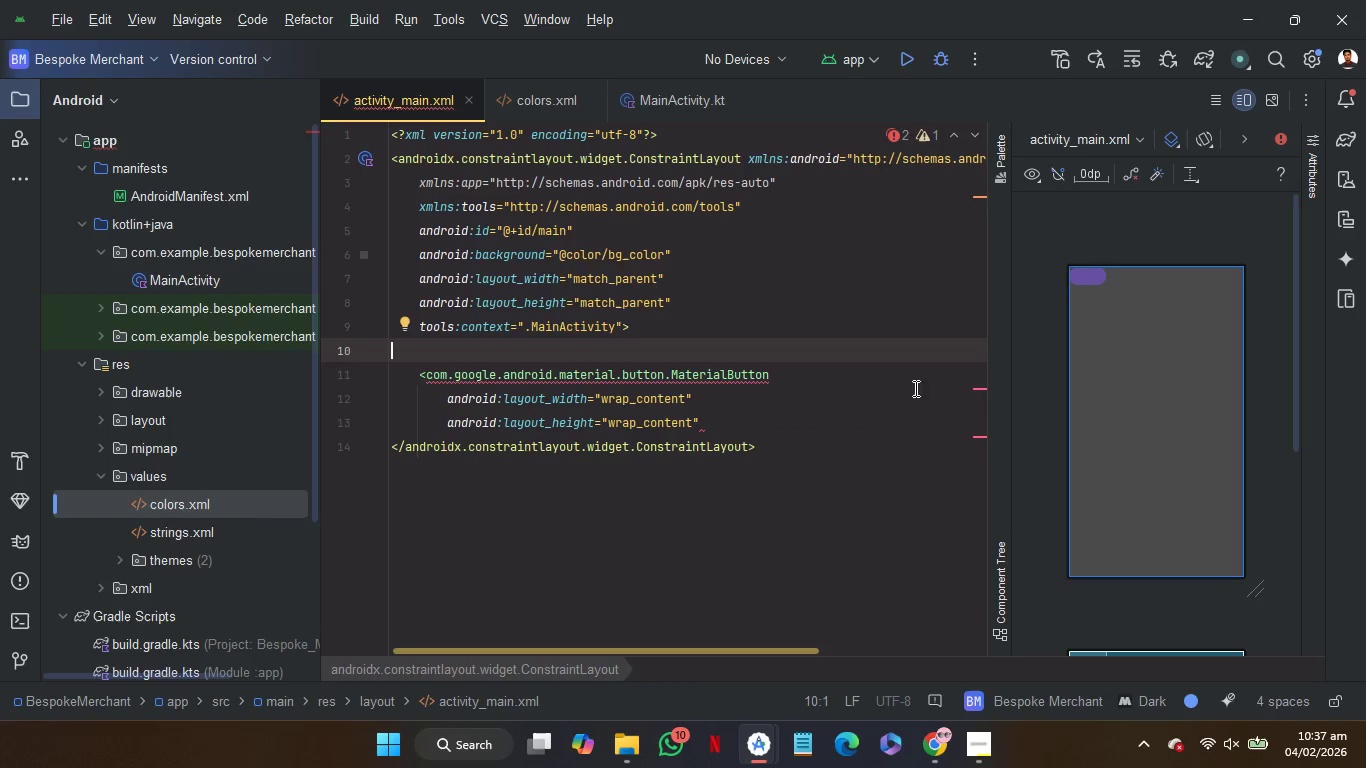 
left_click([778, 420])
 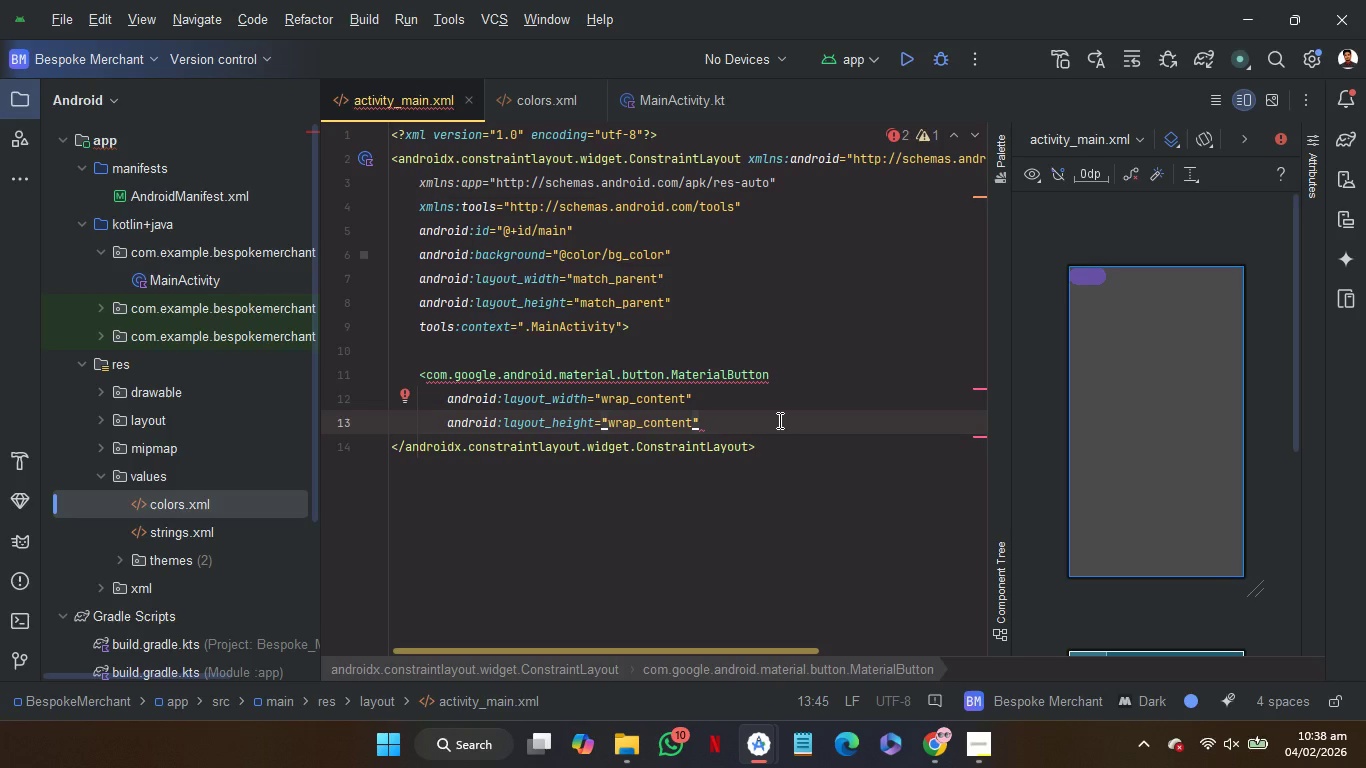 
wait(16.2)
 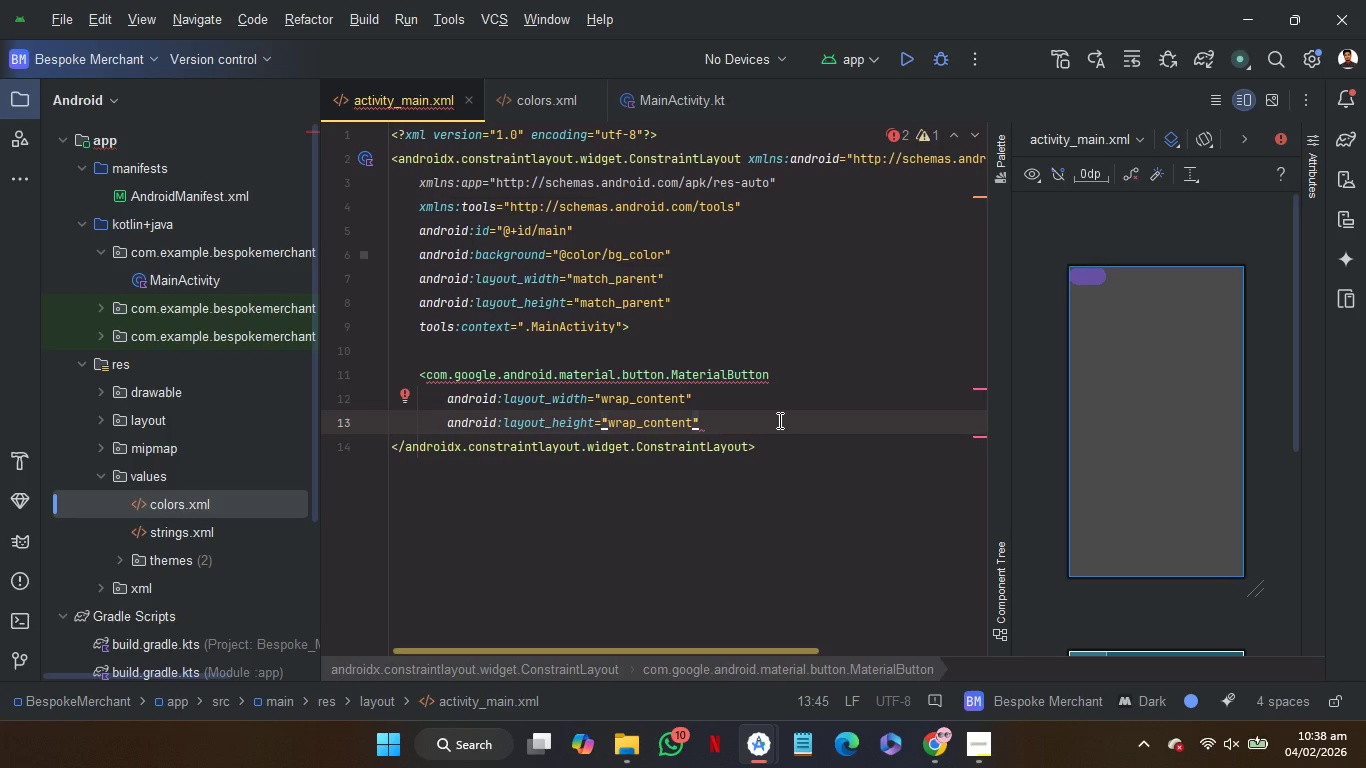 
left_click_drag(start_coordinate=[764, 421], to_coordinate=[755, 349])
 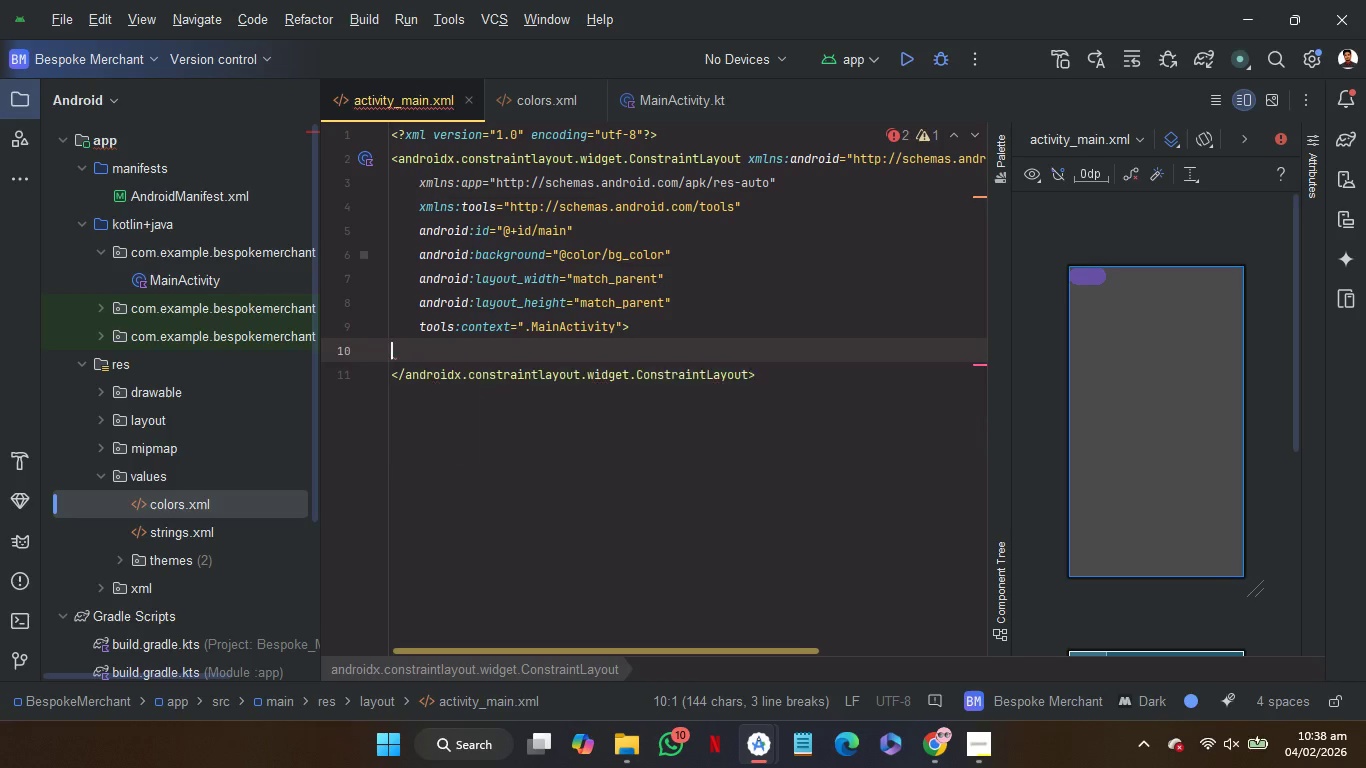 
key(Backspace)
 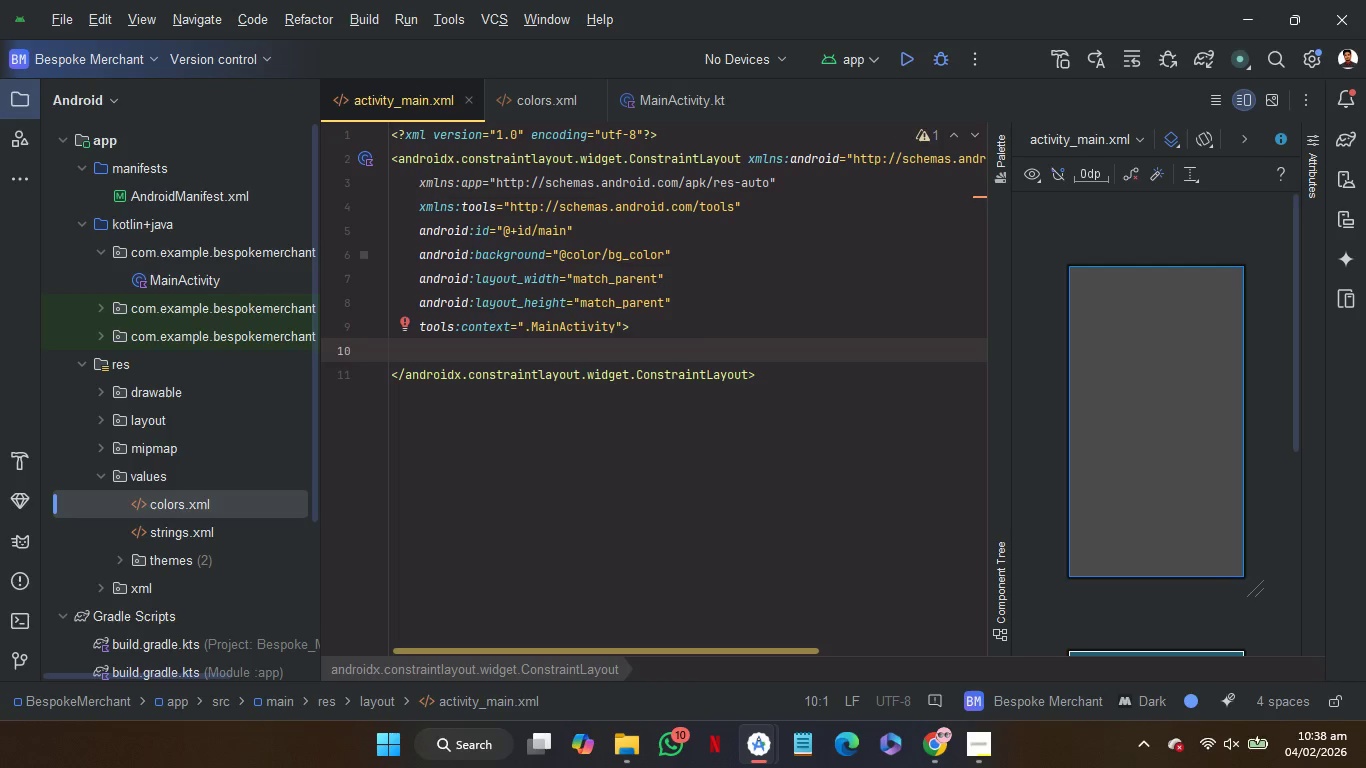 
key(Enter)
 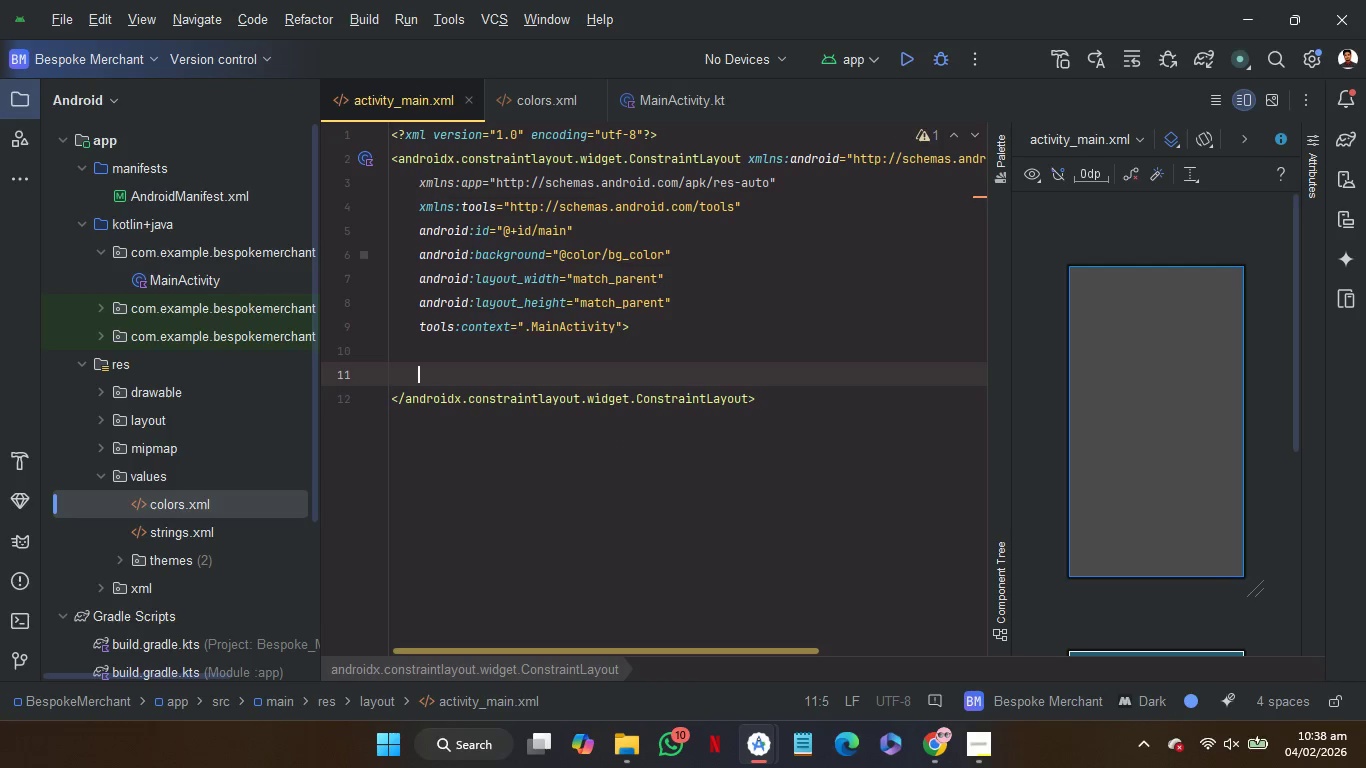 
type(<LL)
 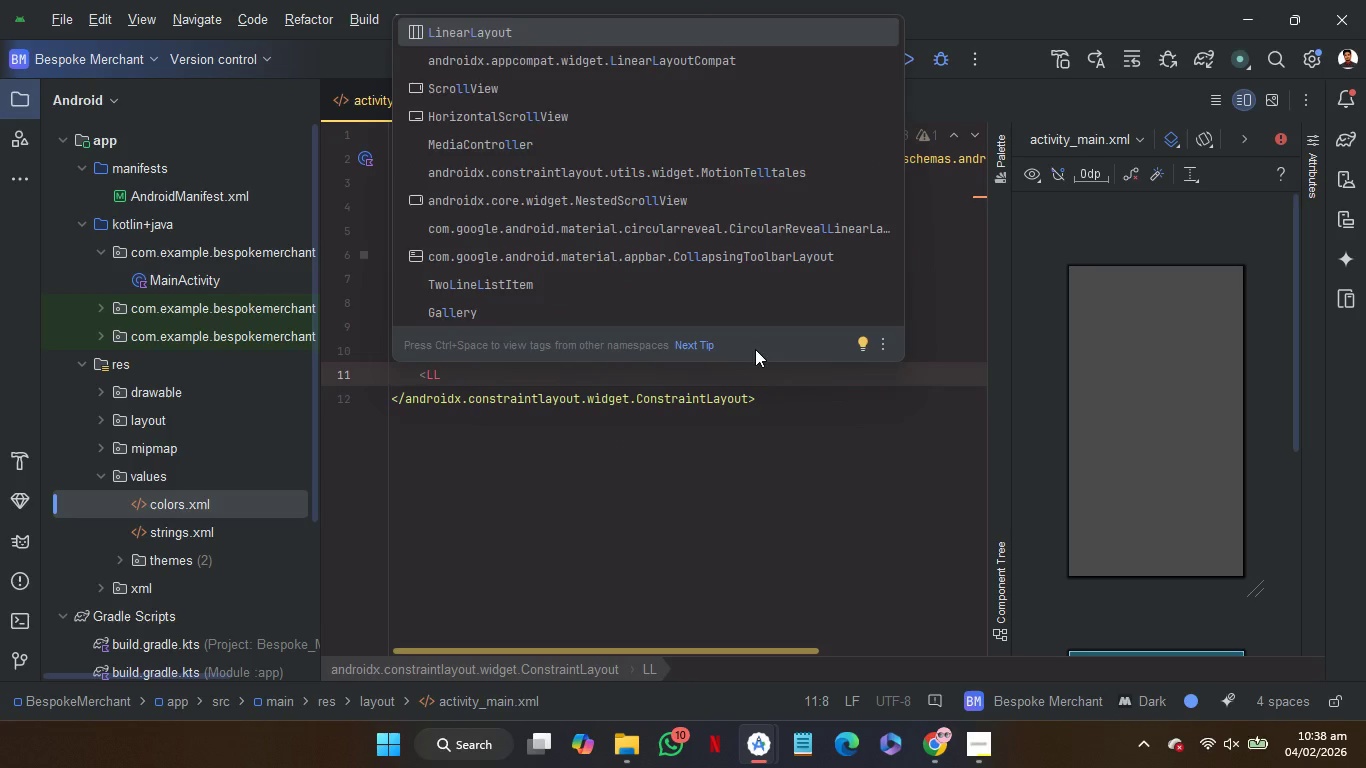 
key(Enter)
 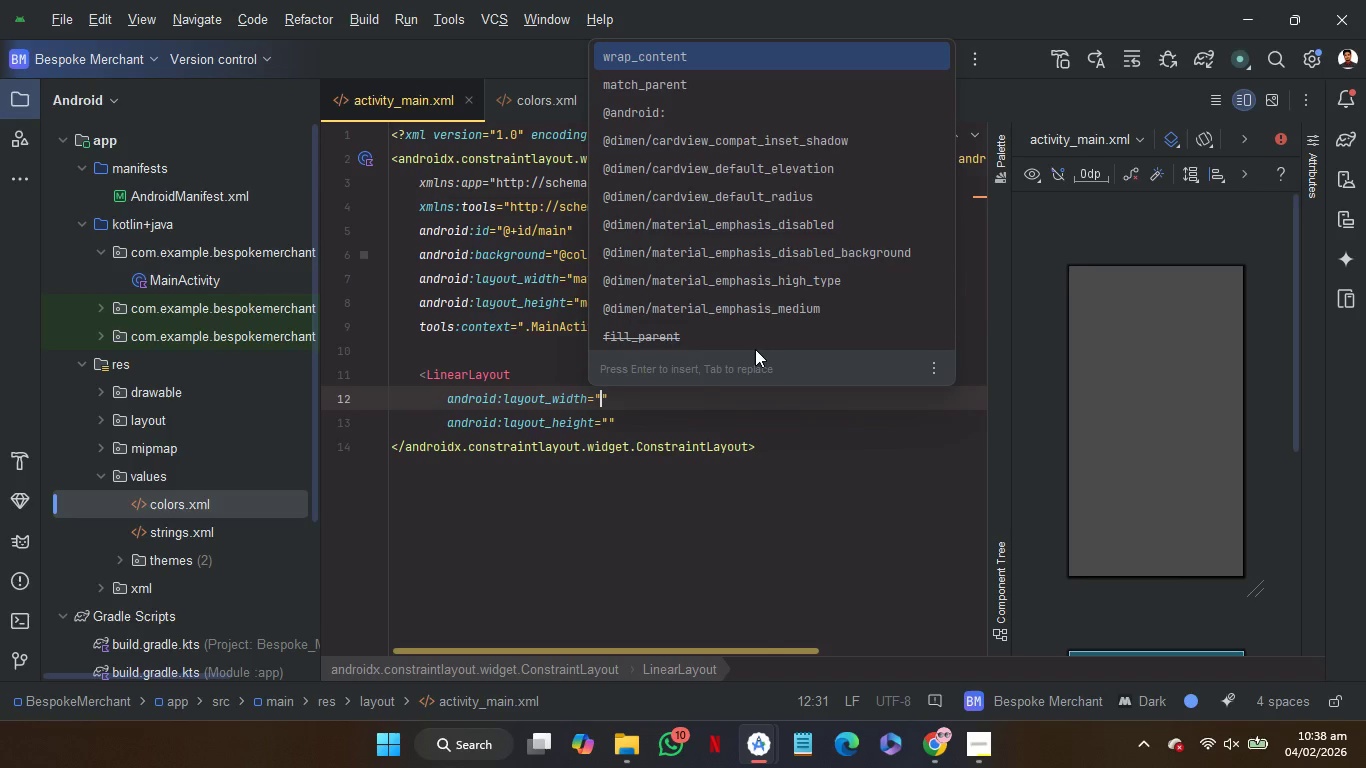 
key(ArrowDown)
 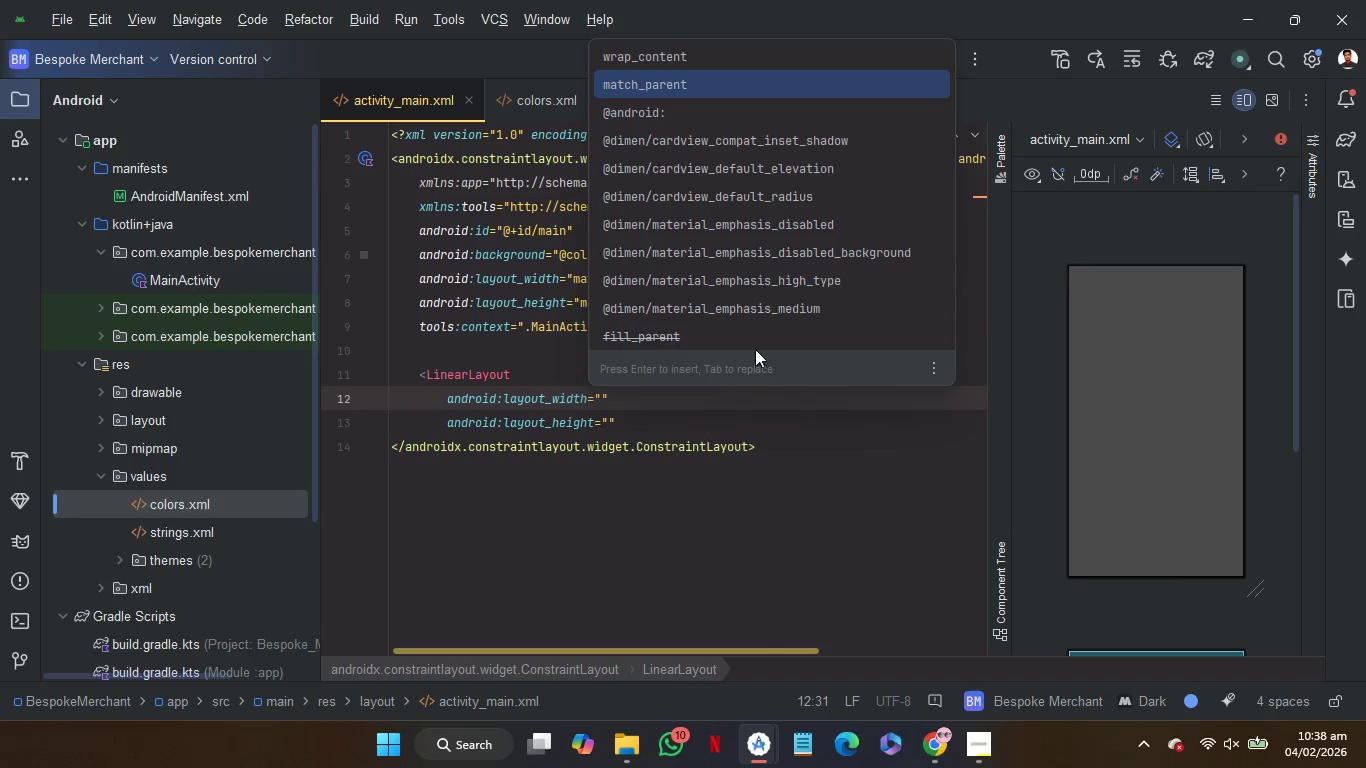 
key(Enter)
 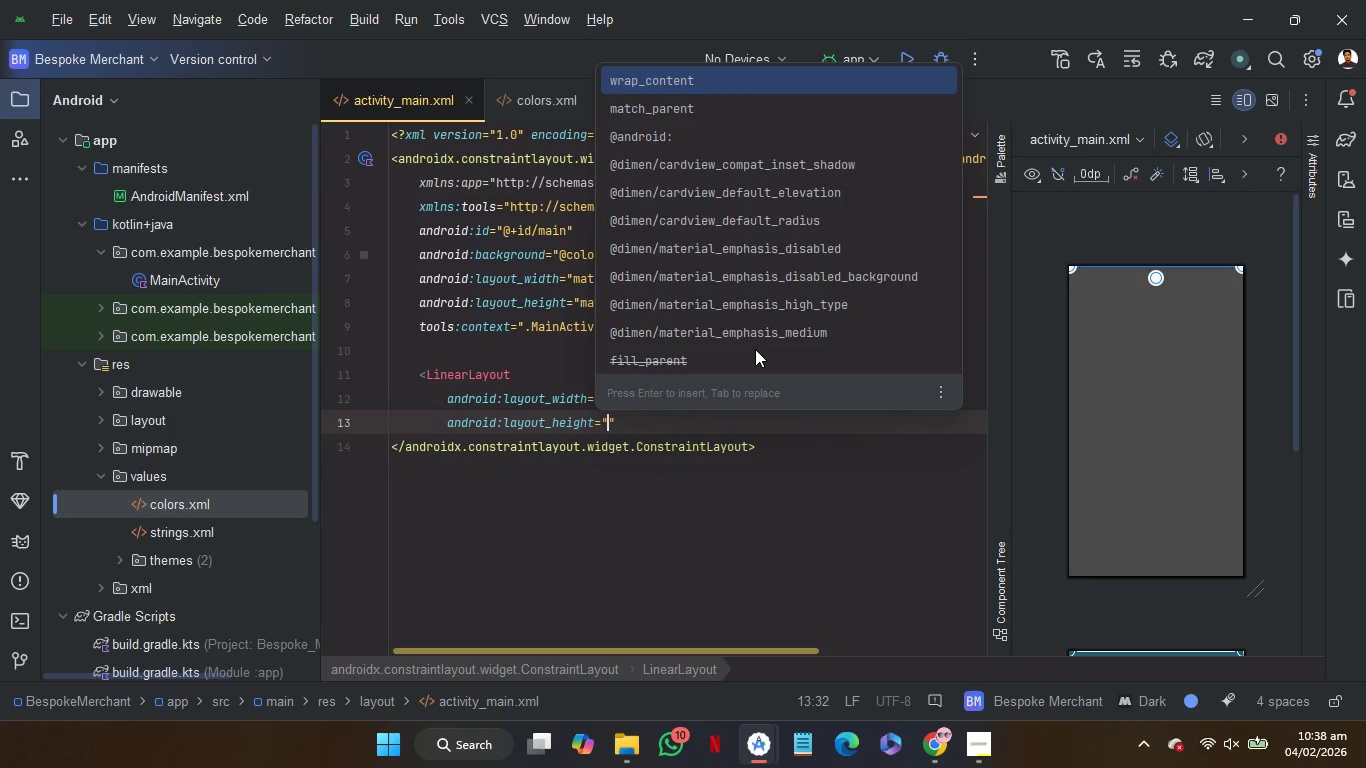 
wait(6.05)
 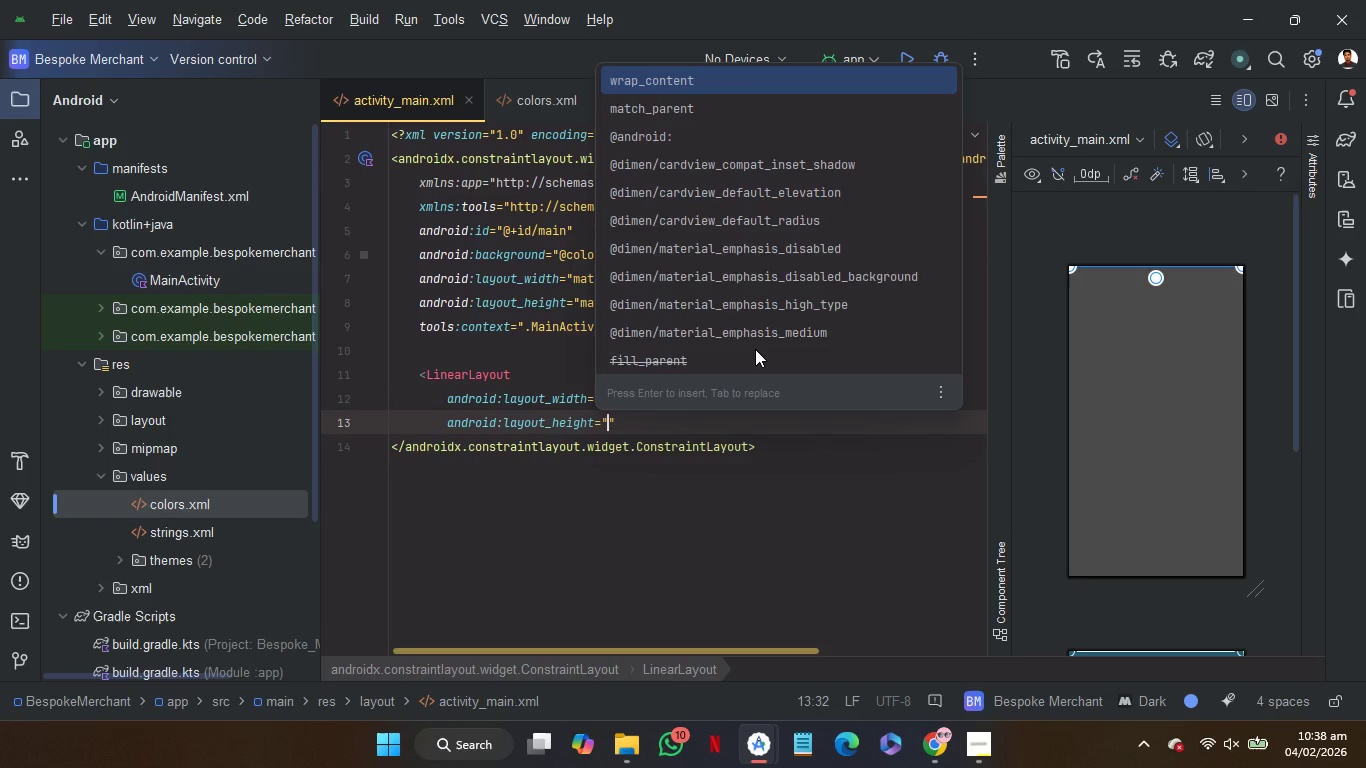 
key(Enter)
 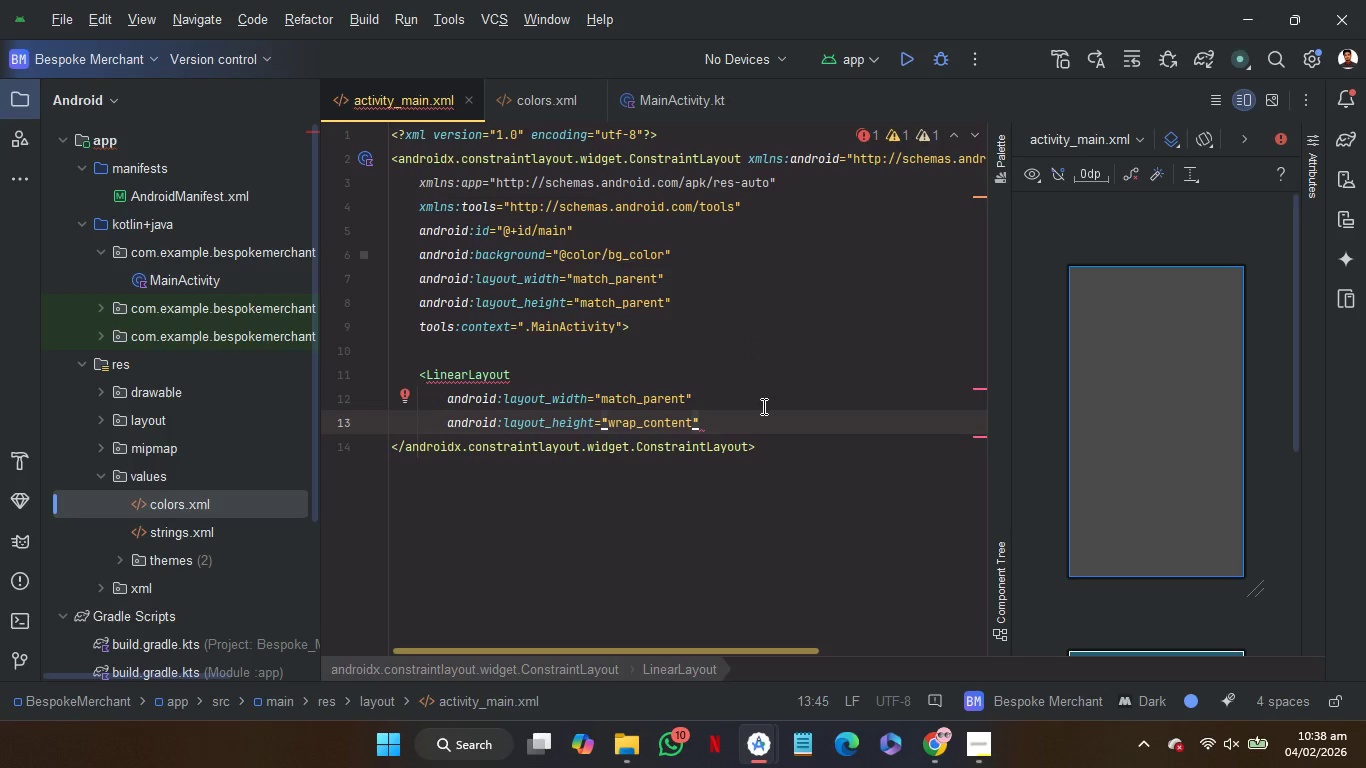 
key(Shift+Period)
 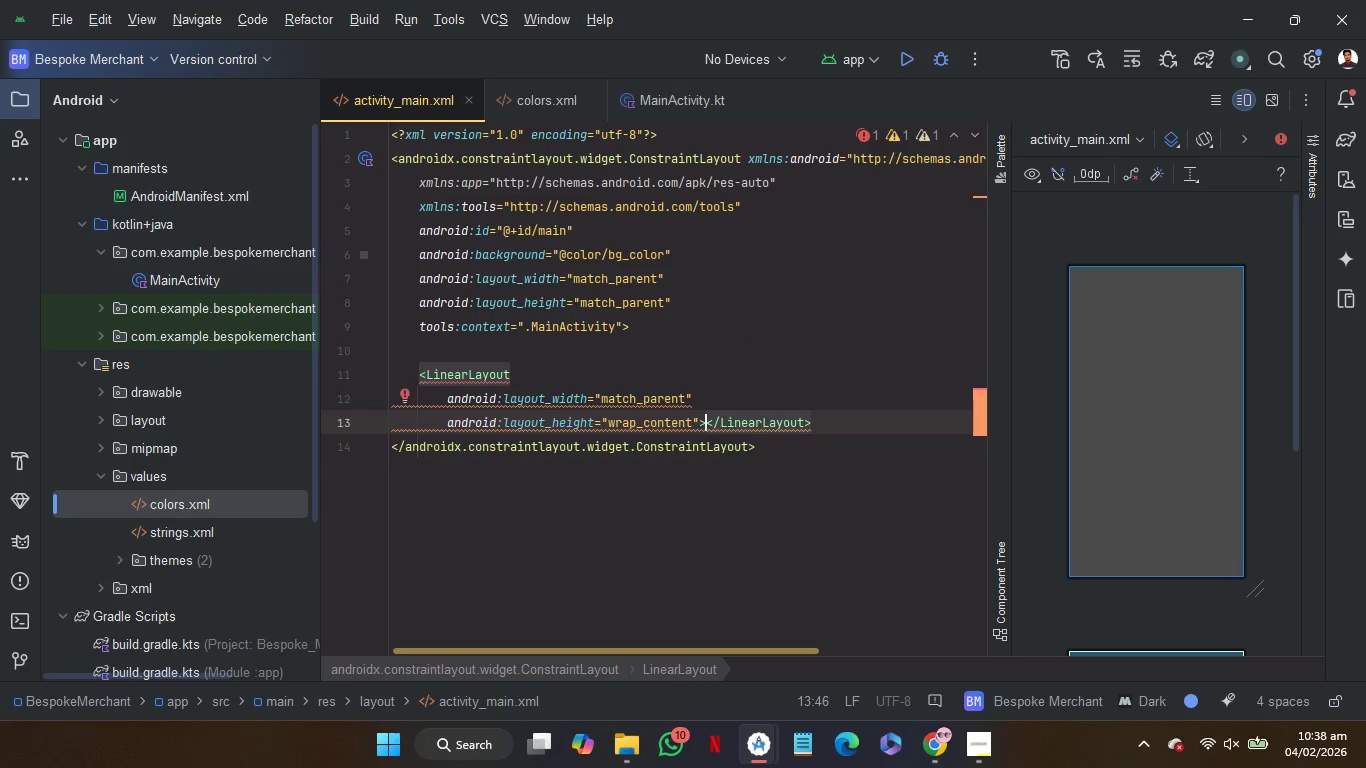 
key(Enter)
 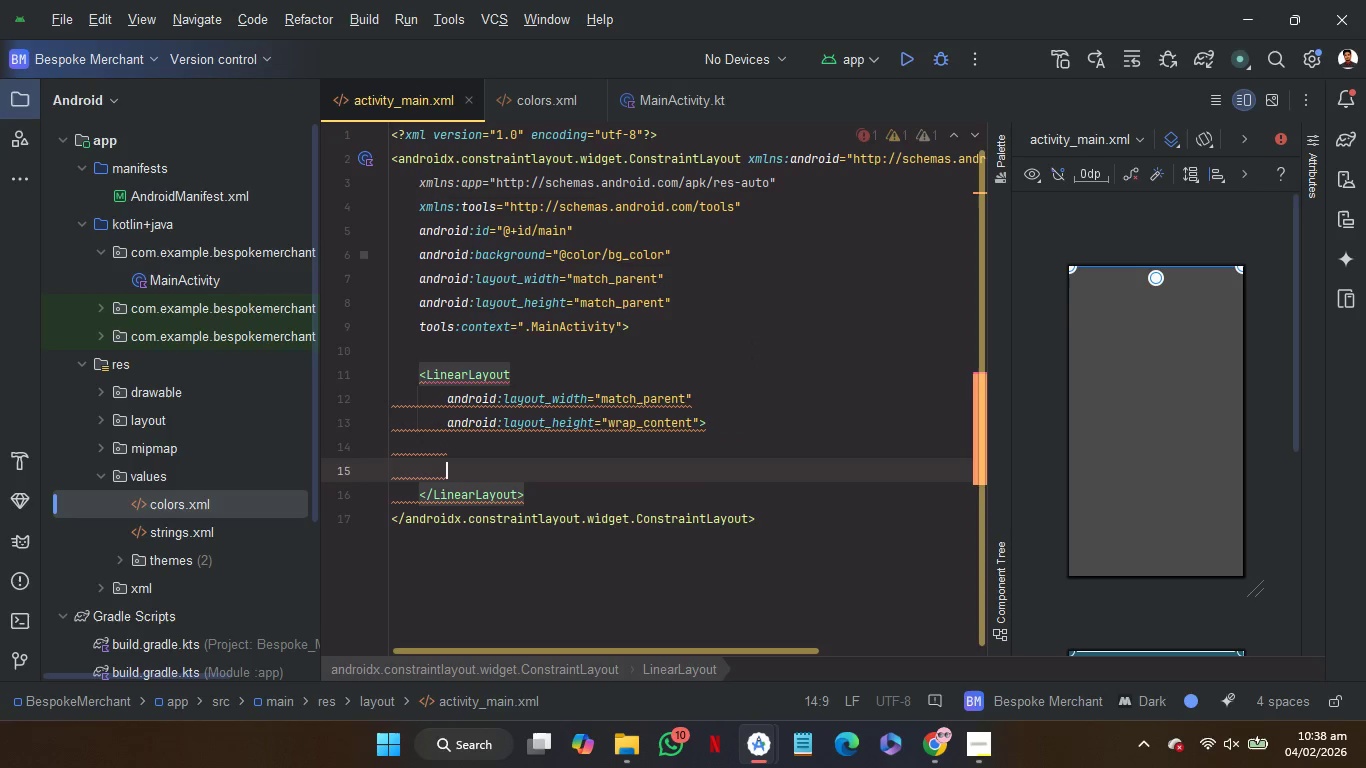 
key(Enter)
 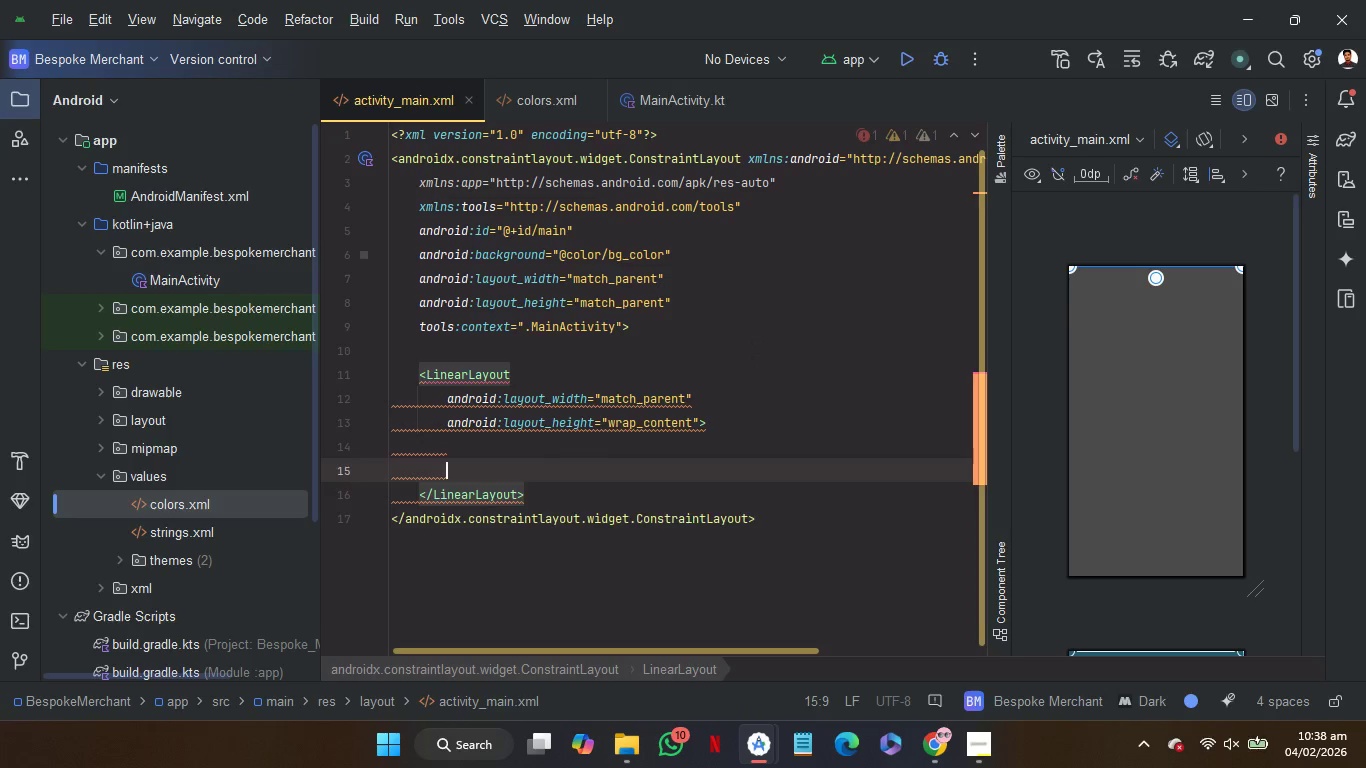 
key(Enter)
 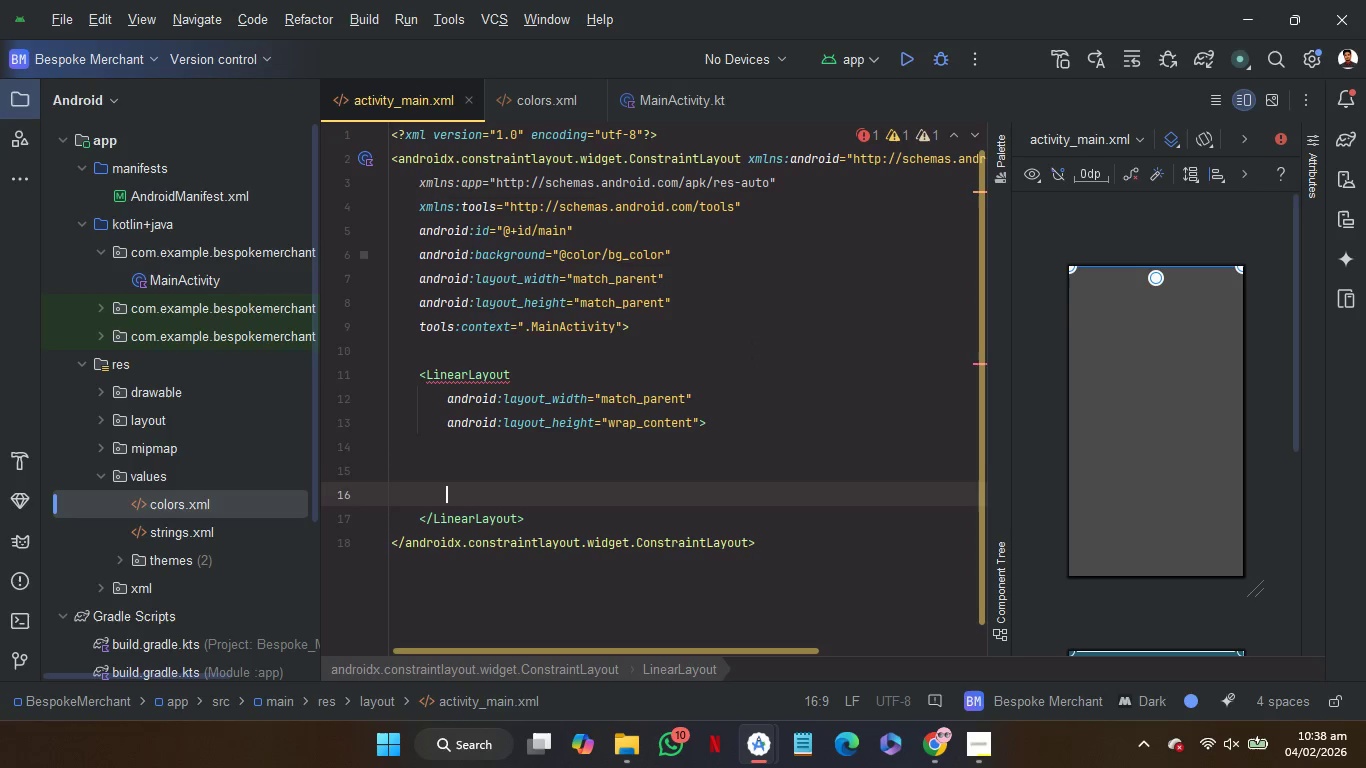 
key(ArrowUp)
 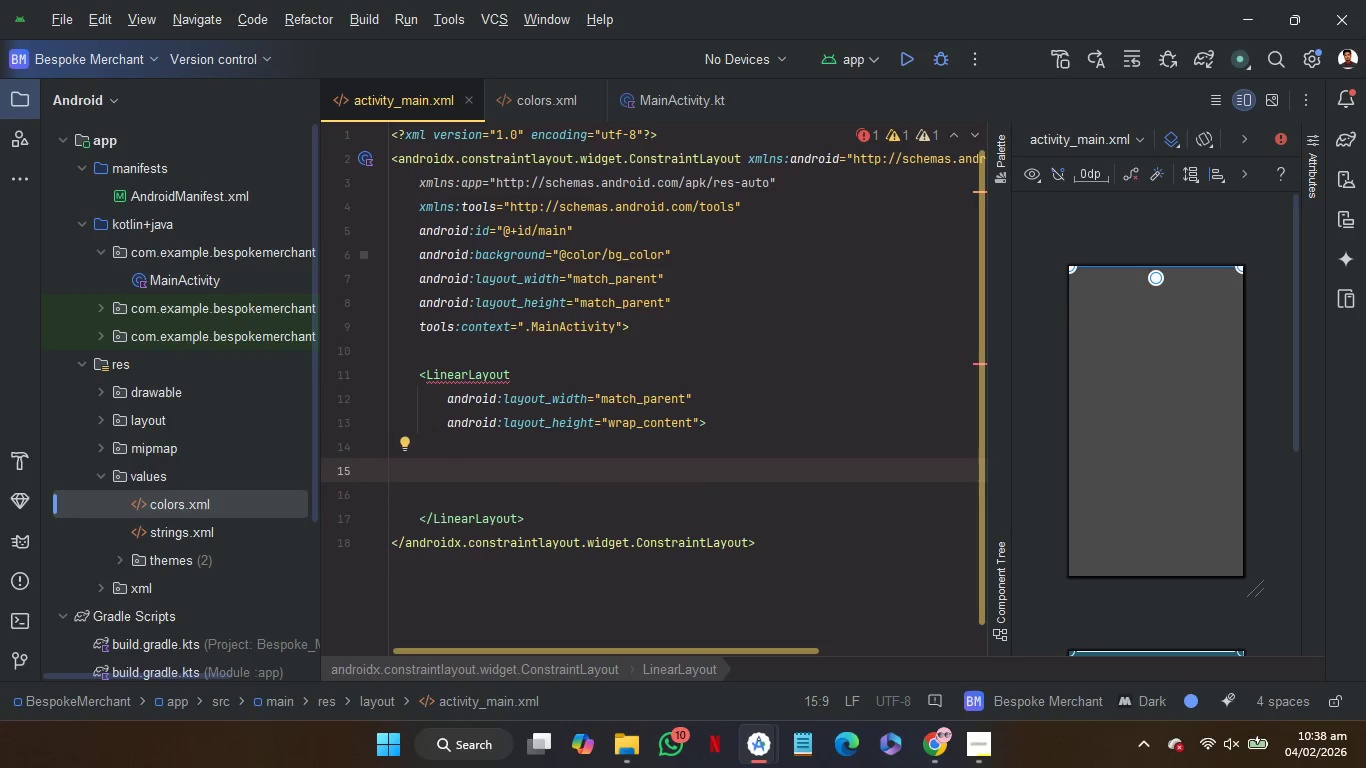 
key(ArrowRight)
 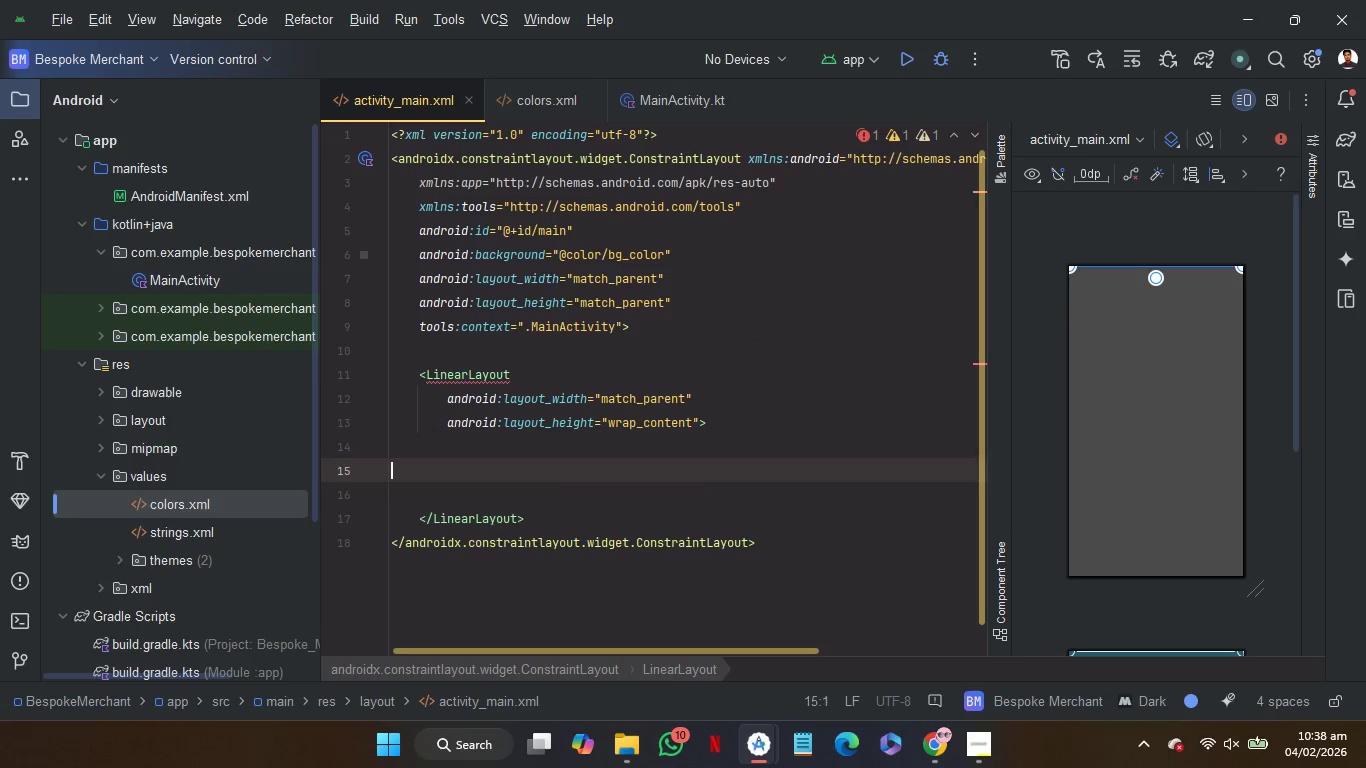 
key(ArrowUp)
 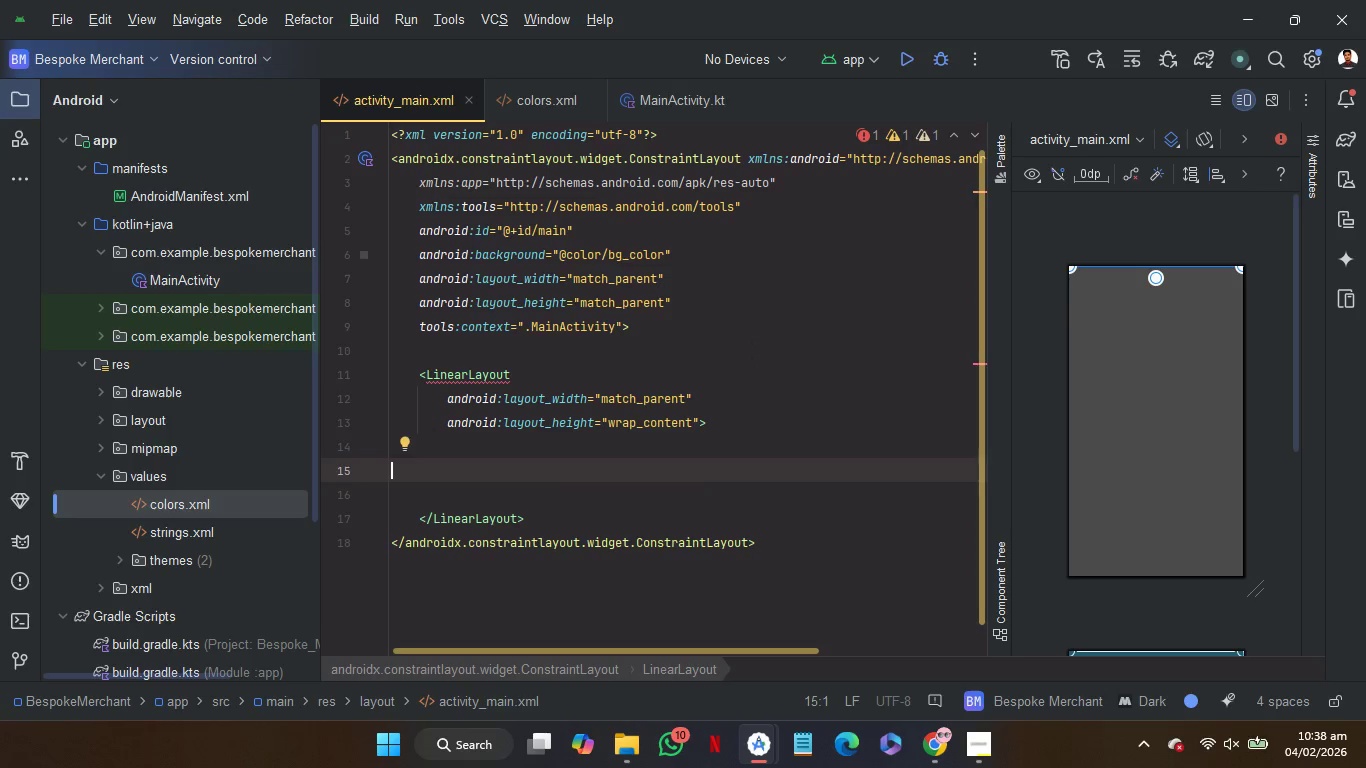 
key(ArrowUp)
 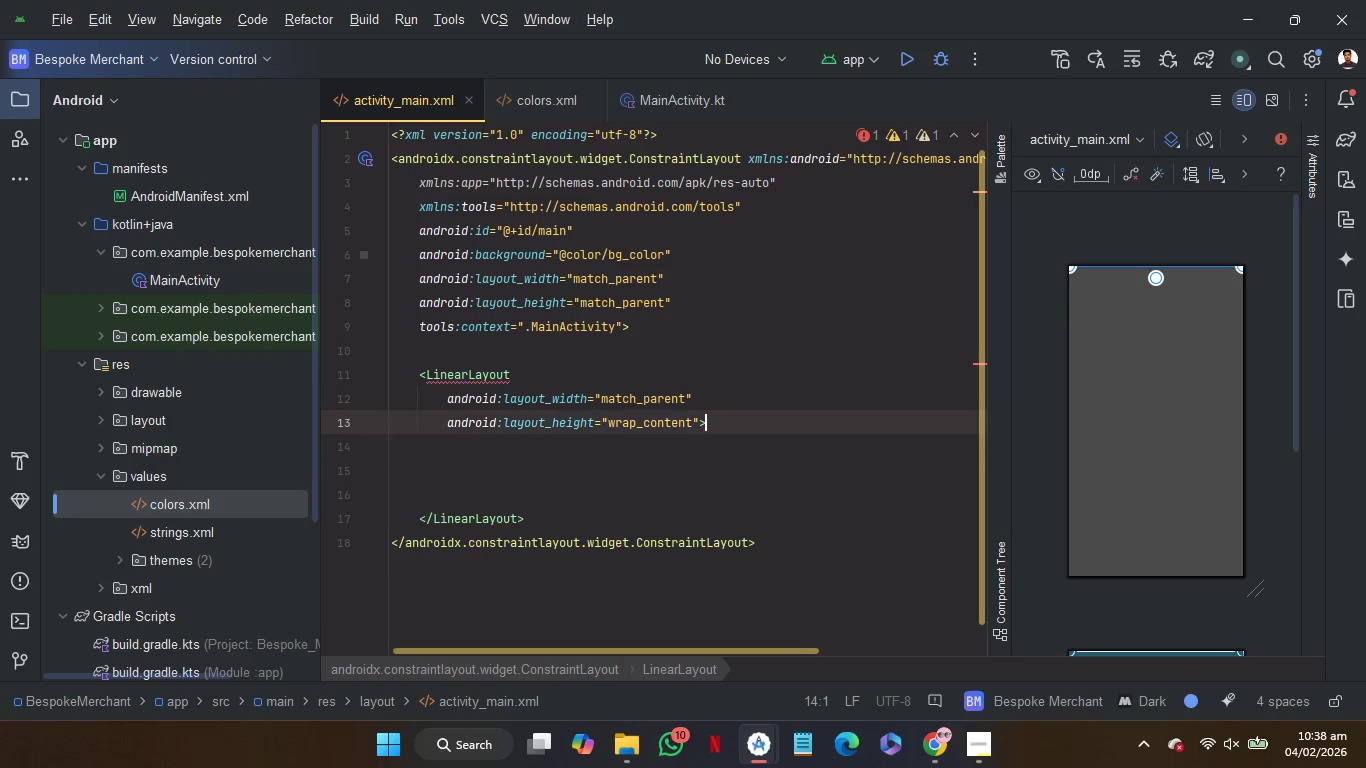 
key(ArrowLeft)
 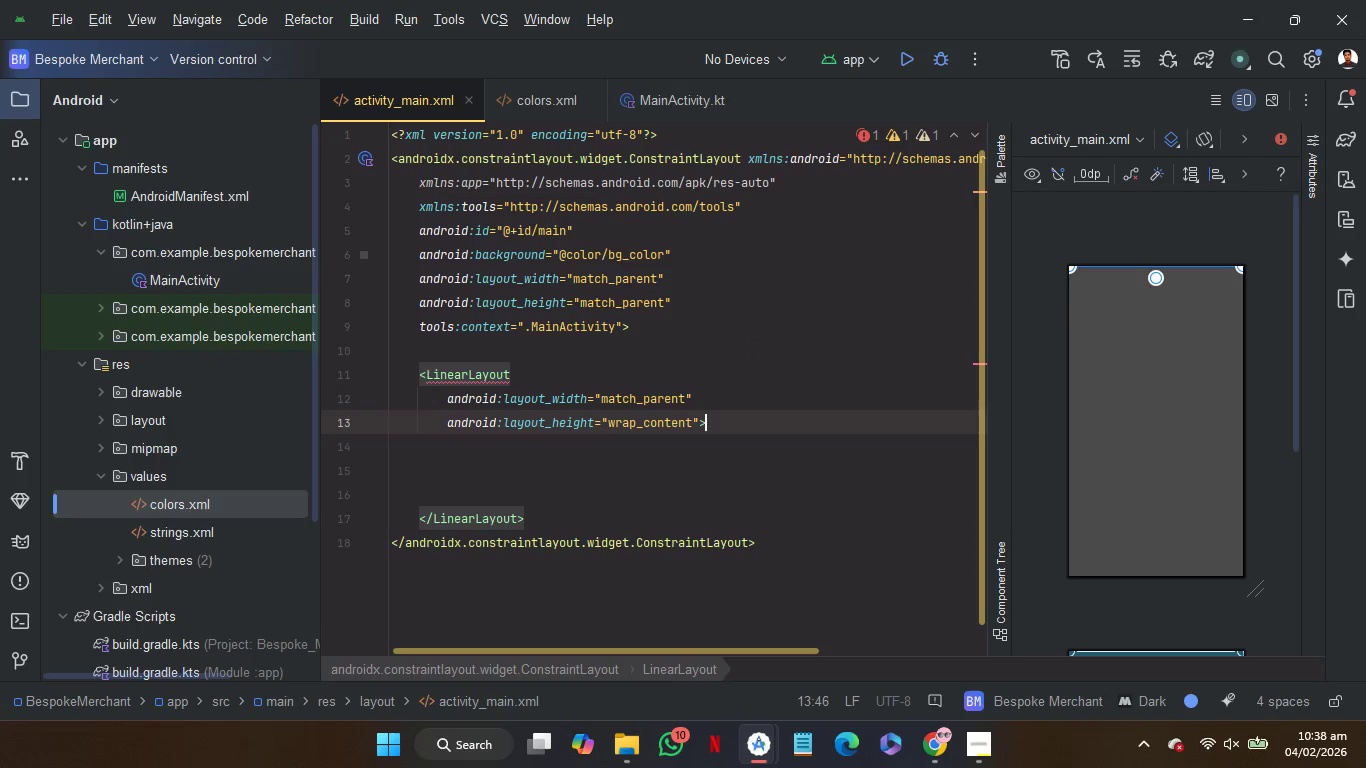 
key(ArrowLeft)
 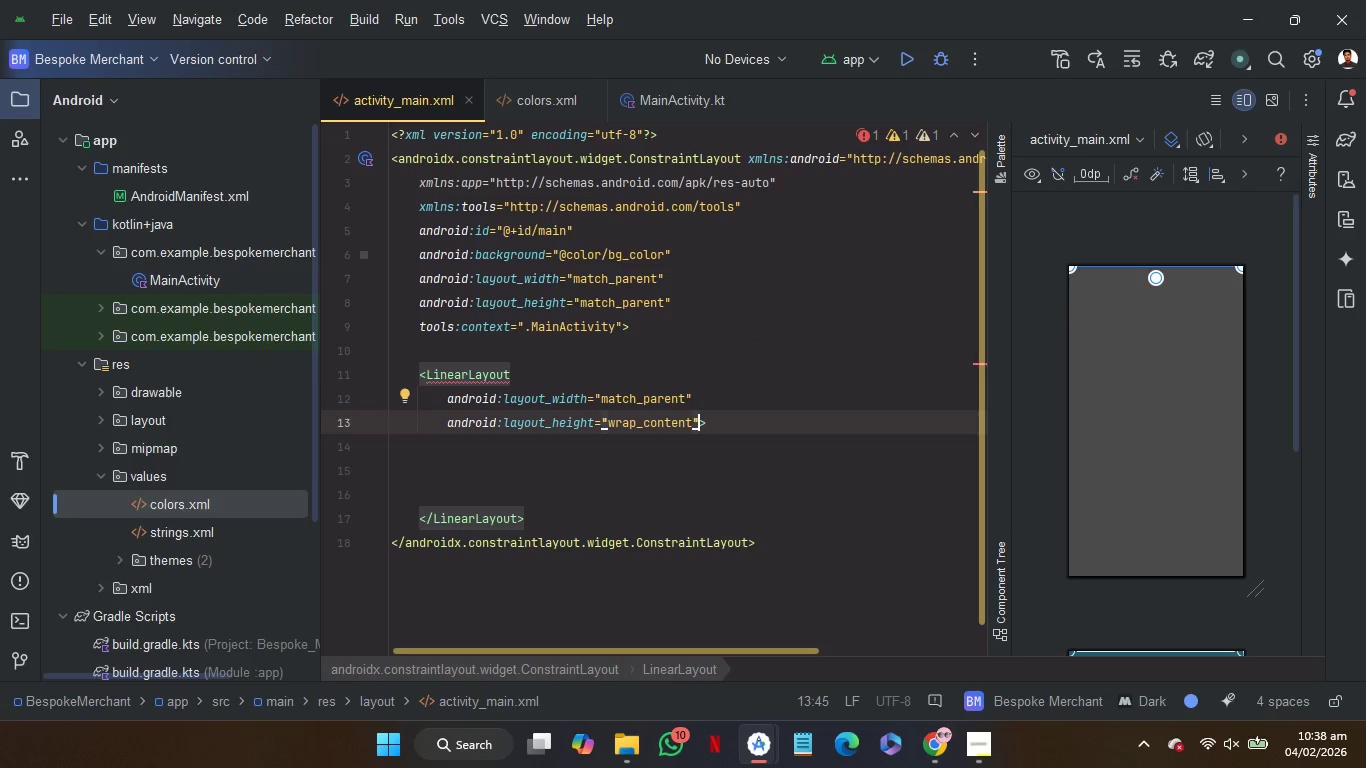 
key(Enter)
 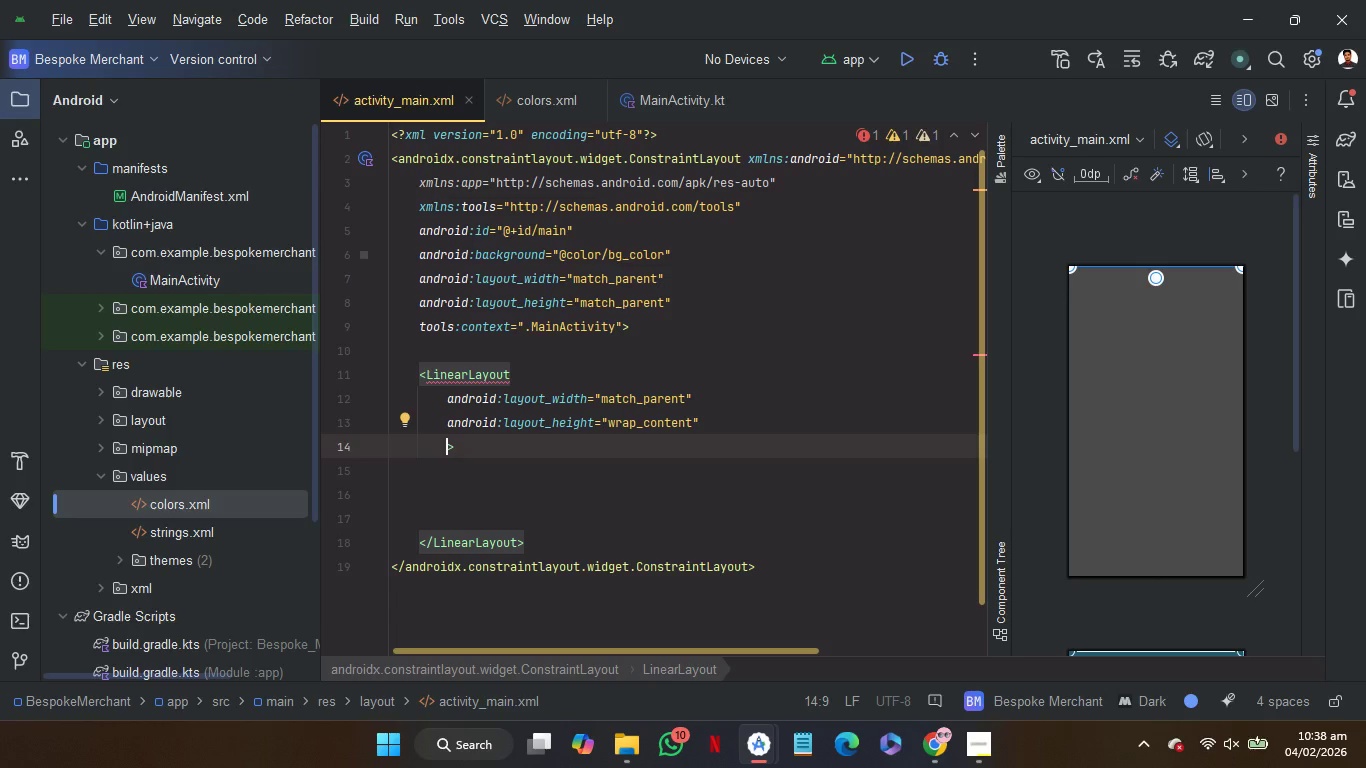 
type(bo)
 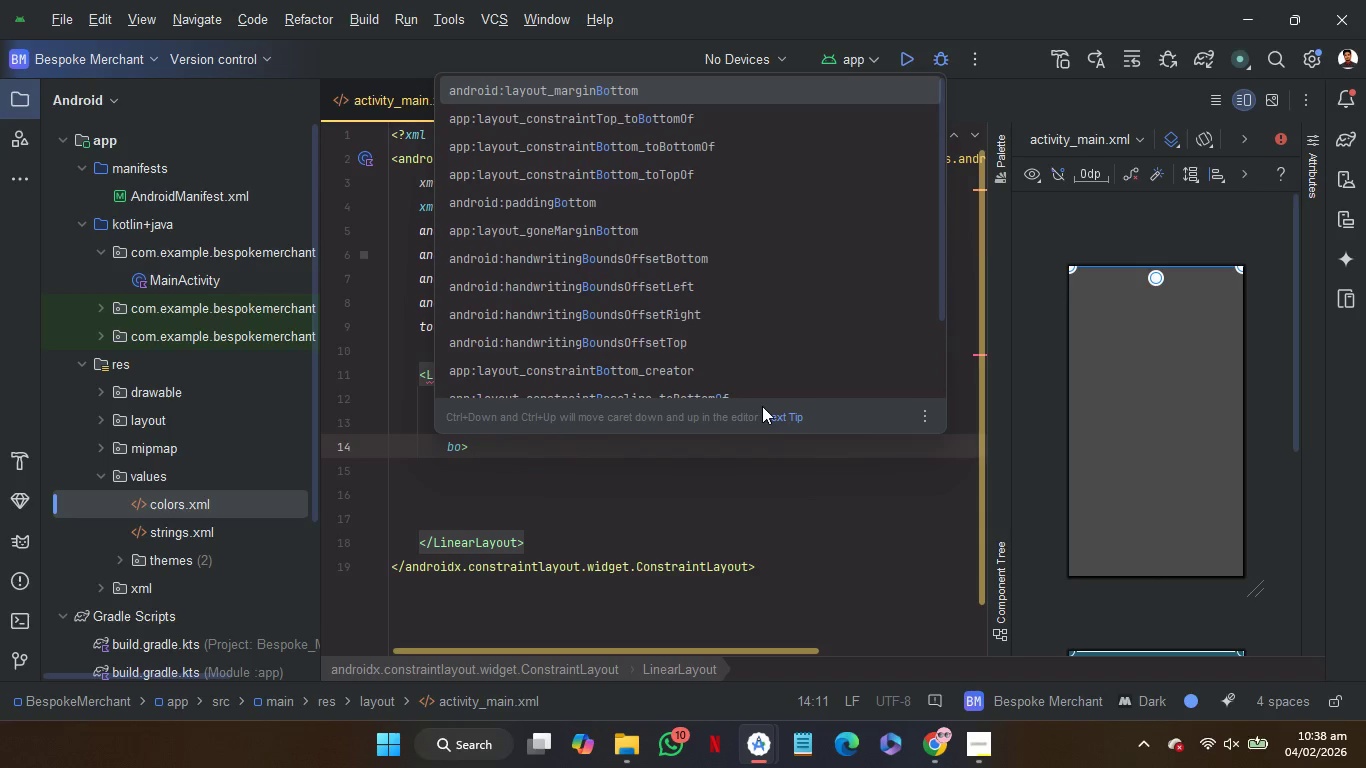 
key(ArrowDown)
 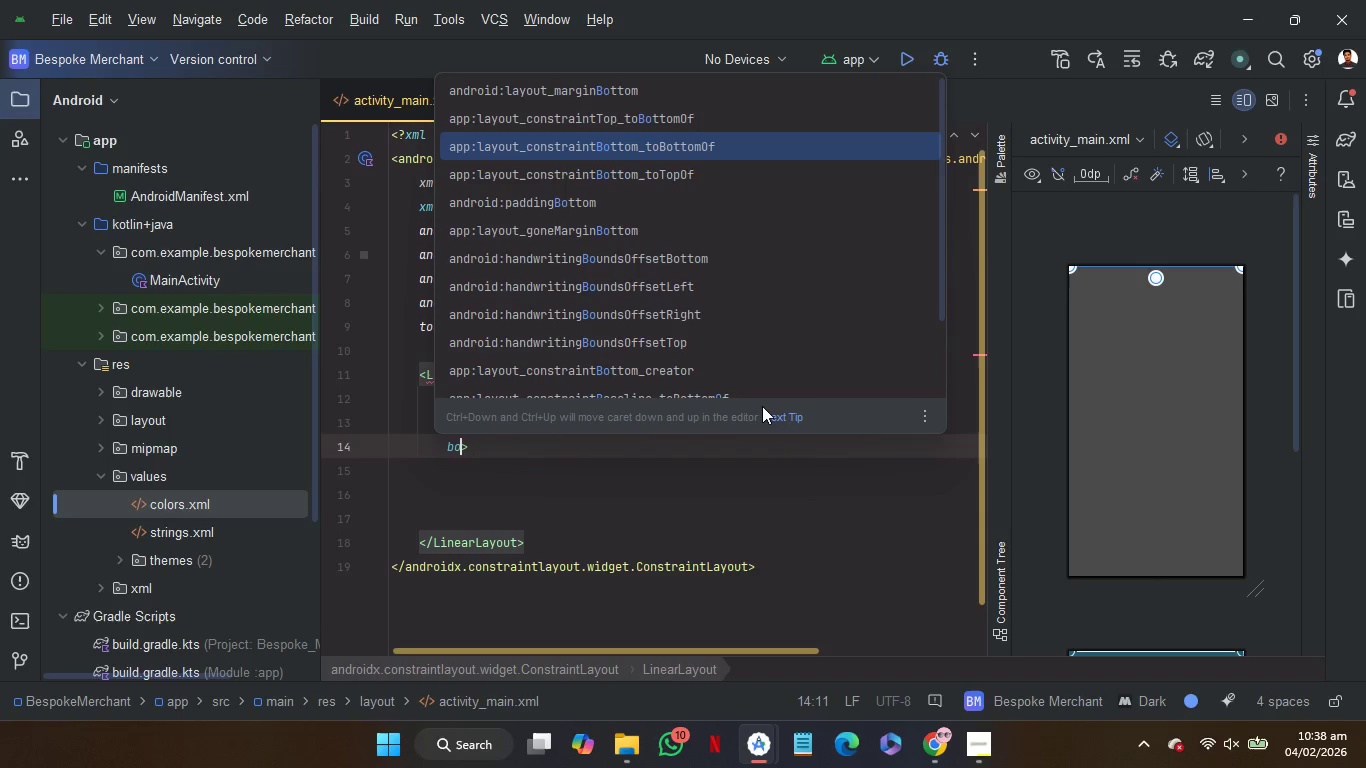 
key(ArrowDown)
 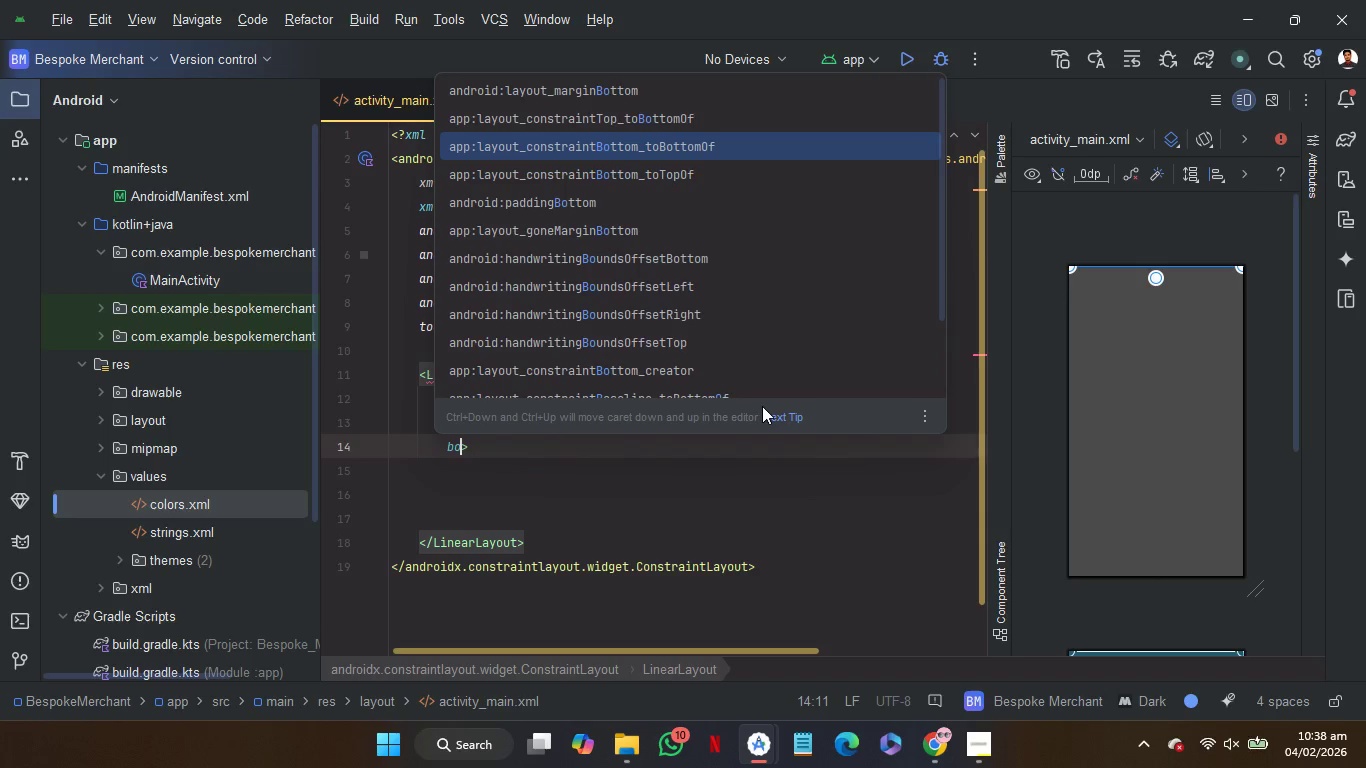 
key(Enter)
 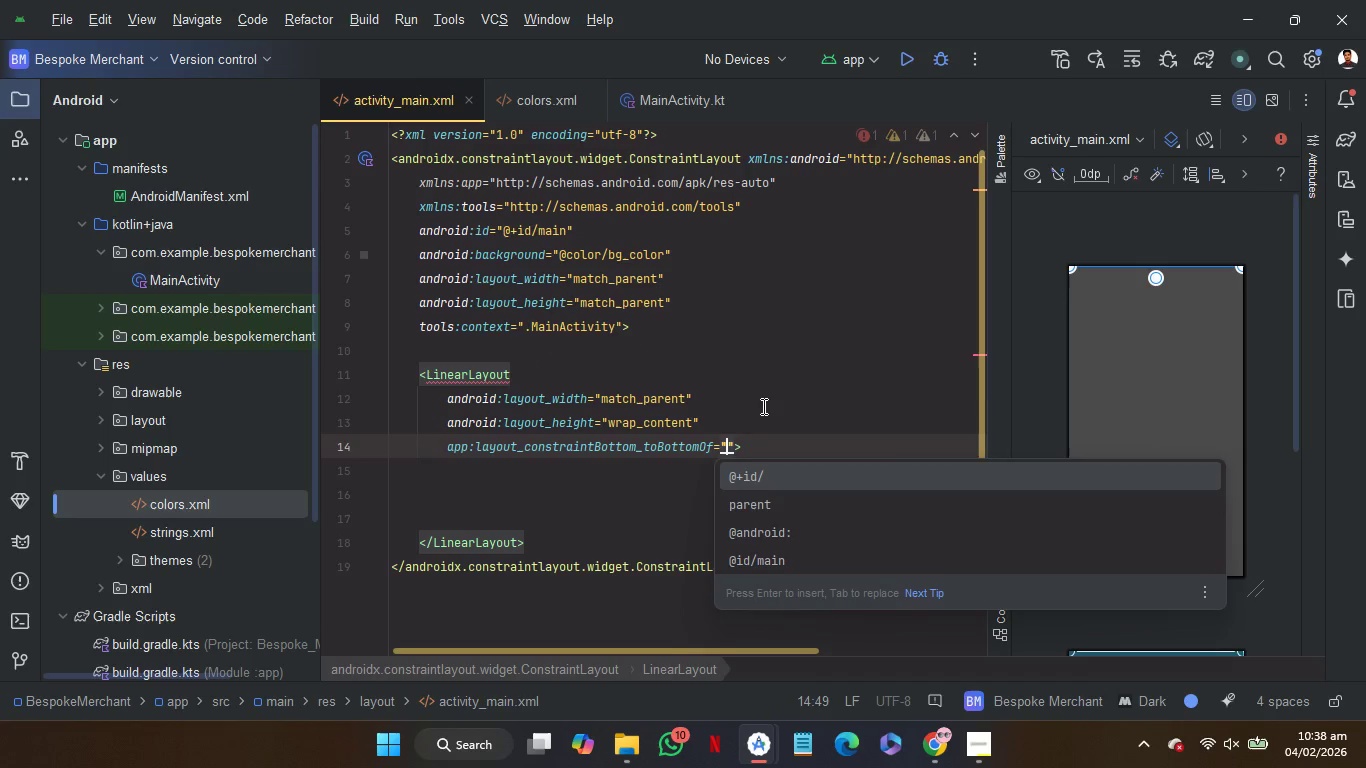 
key(ArrowDown)
 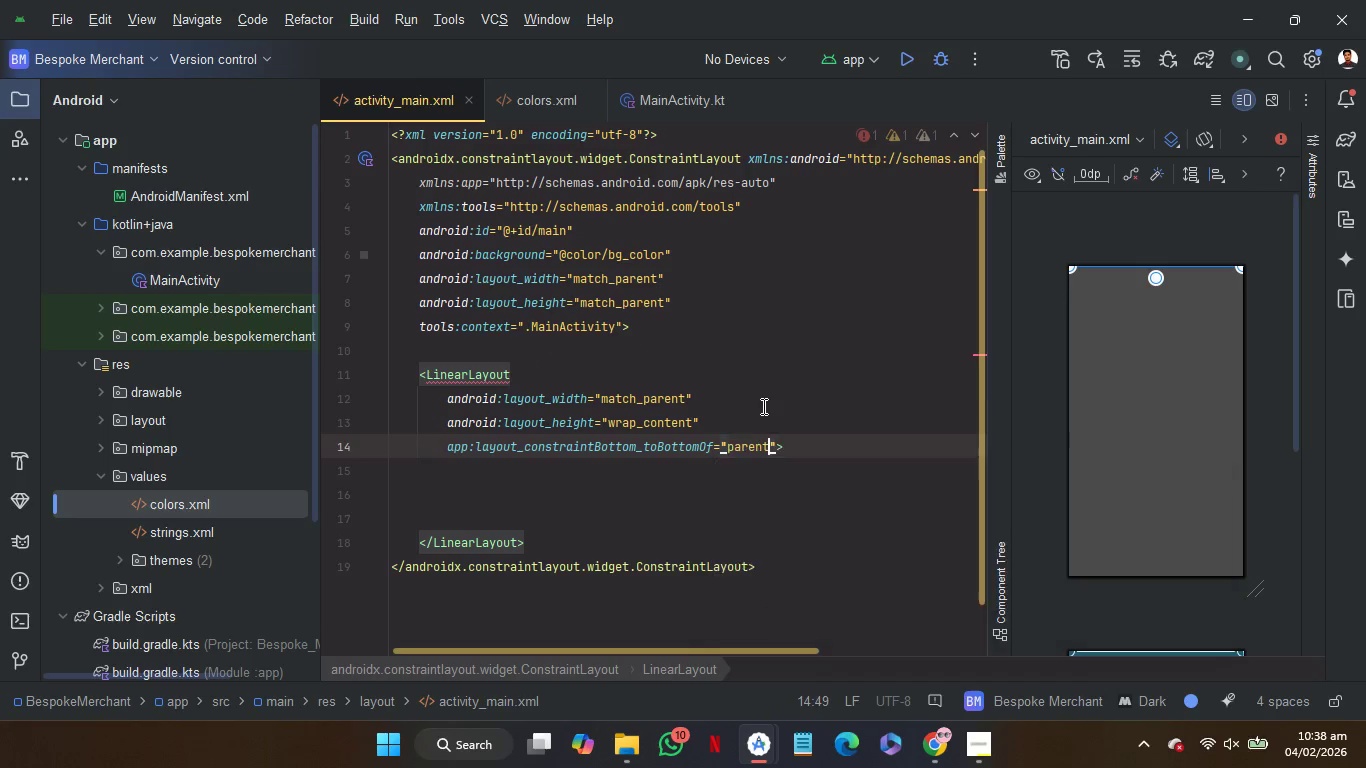 
key(Enter)
 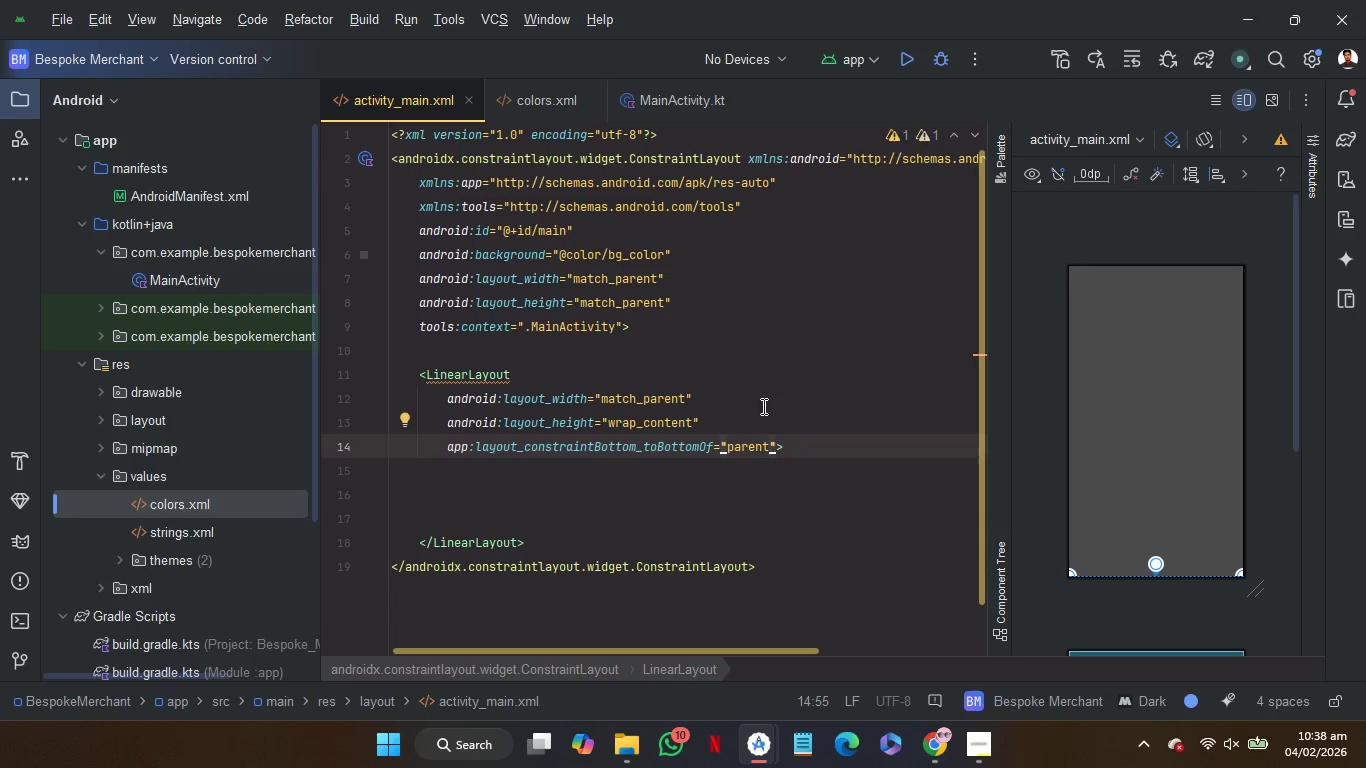 
key(ArrowRight)
 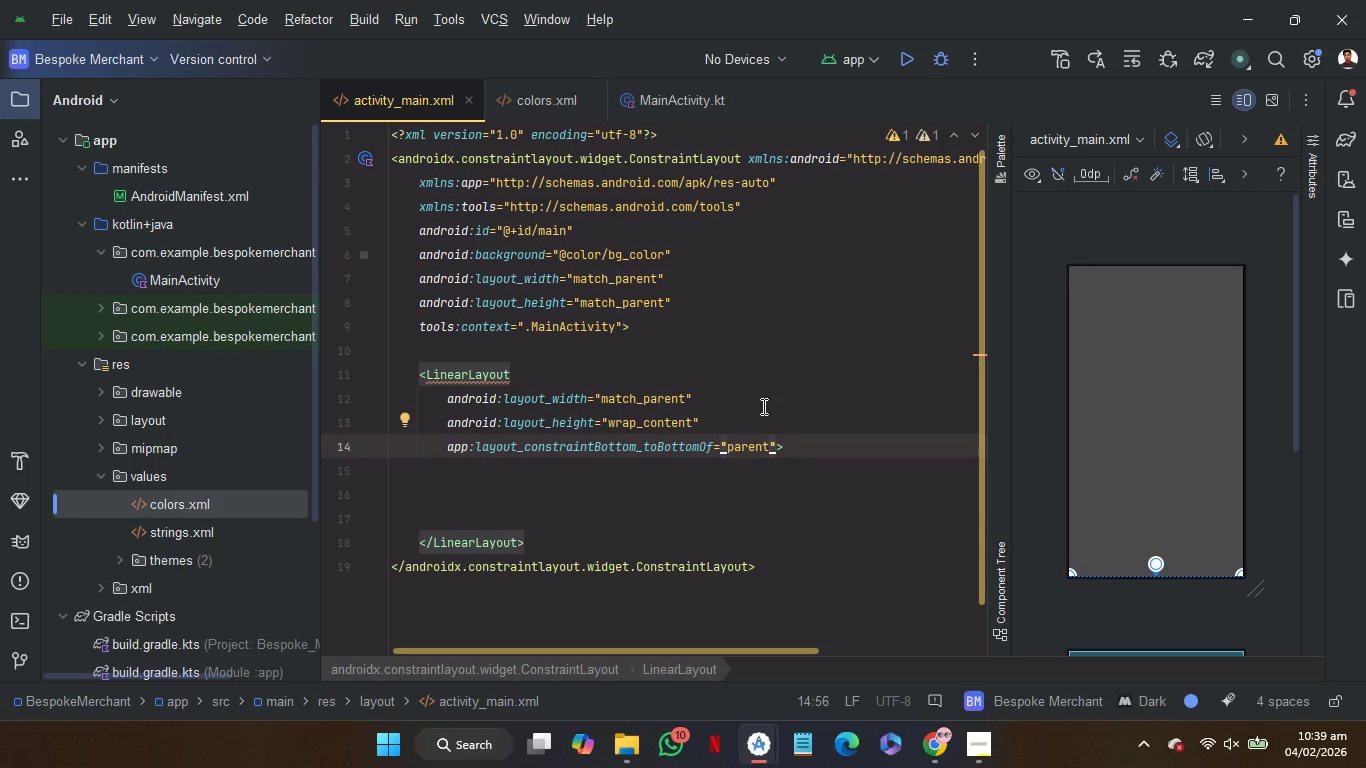 
wait(6.36)
 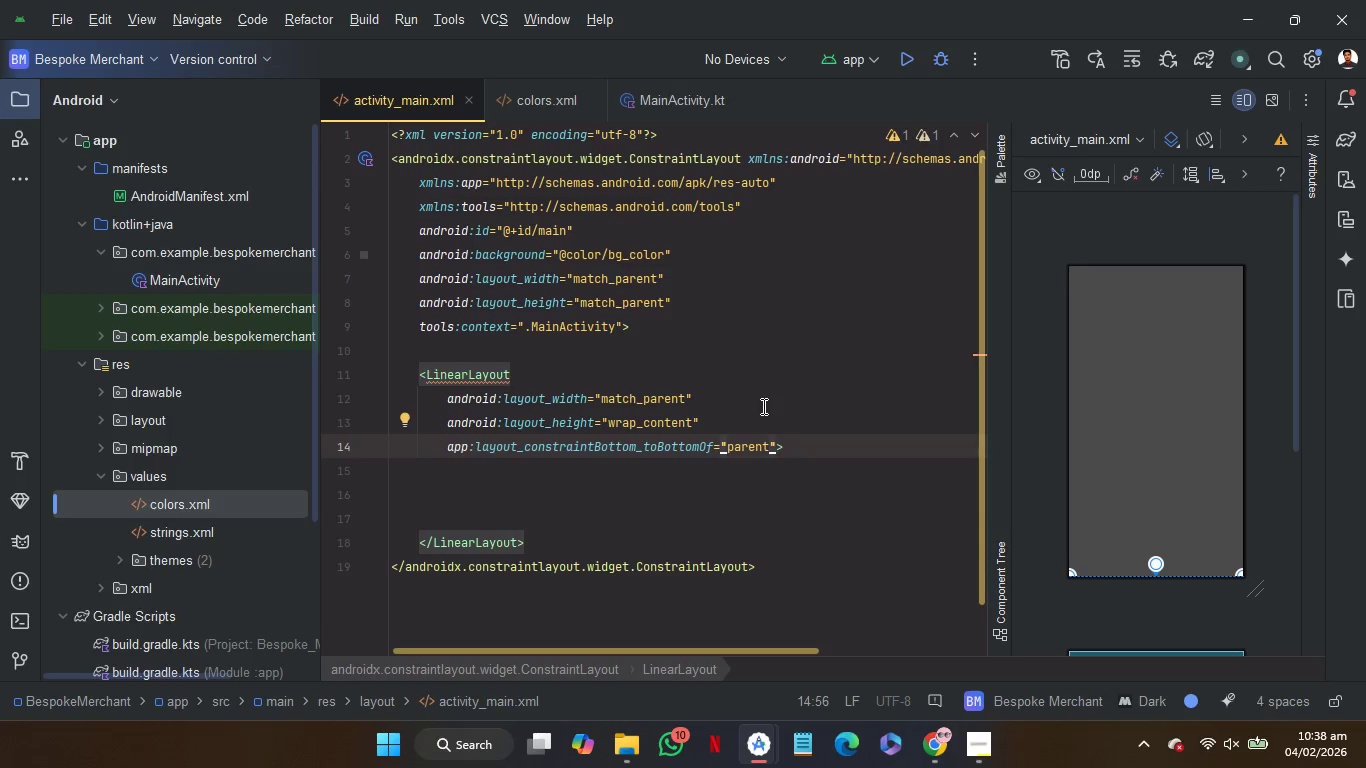 
mouse_move([476, 392])
 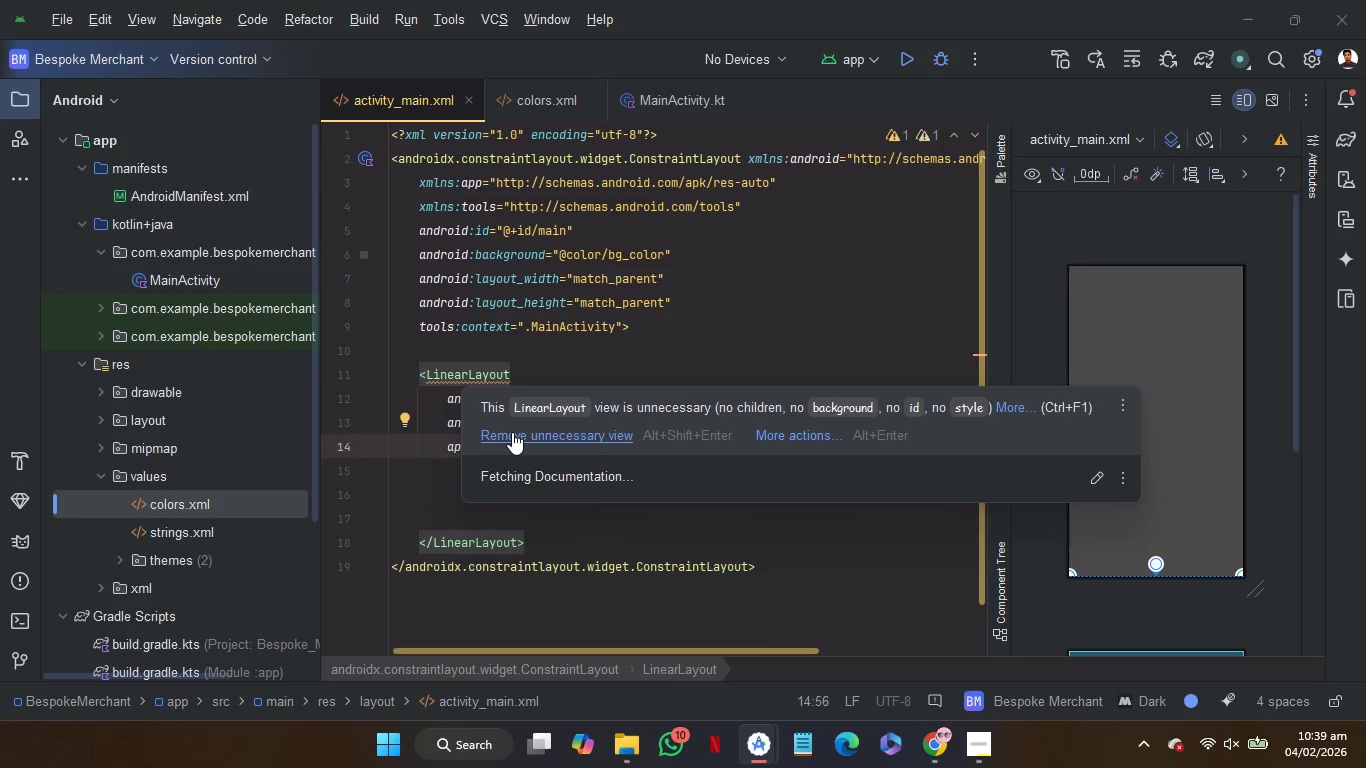 
left_click([512, 432])
 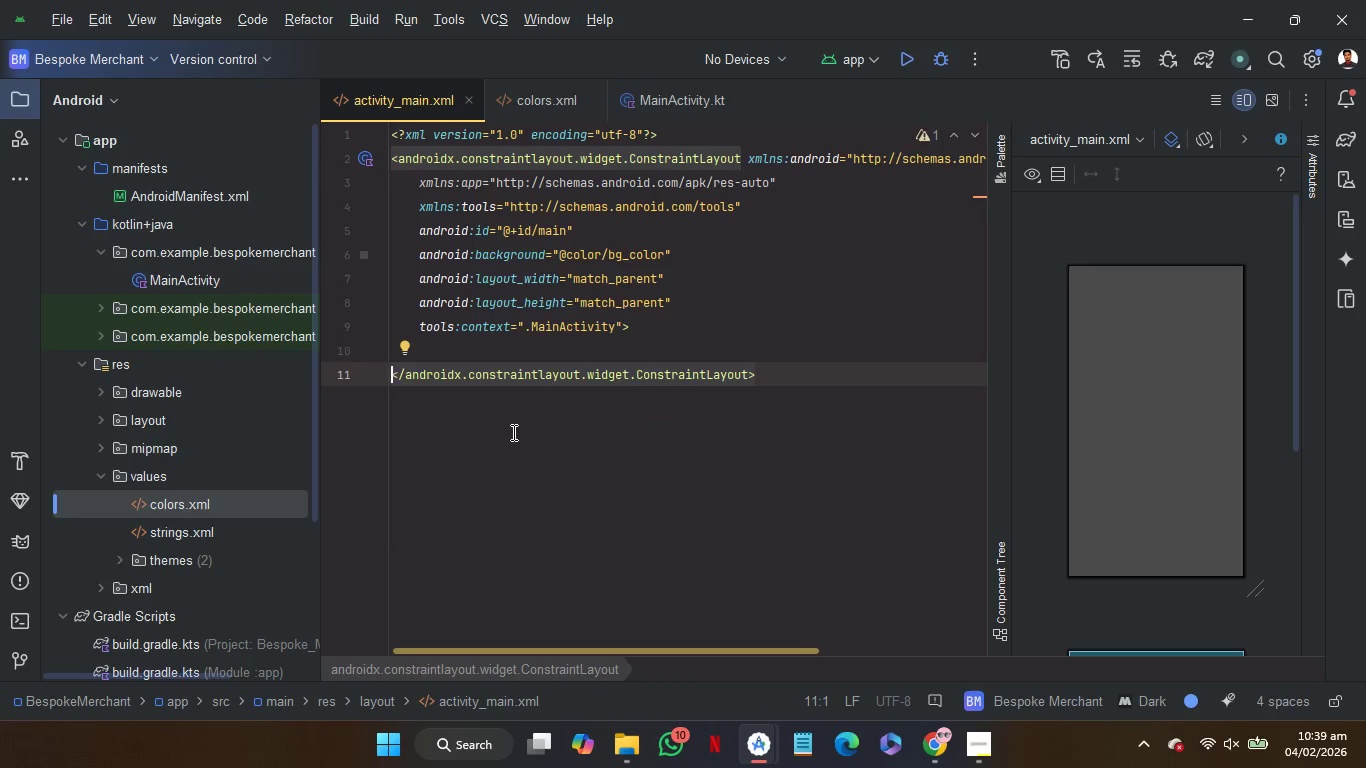 
key(Control+Z)
 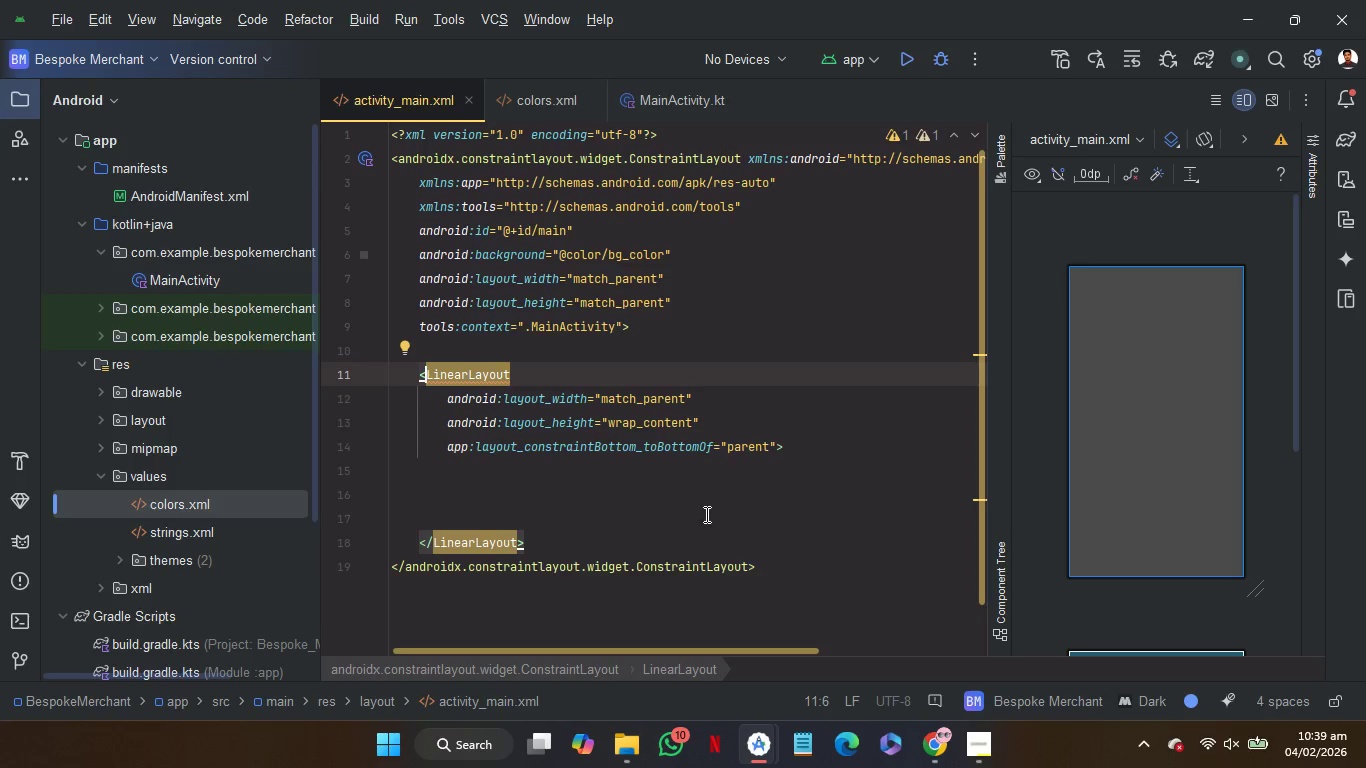 
left_click([706, 521])
 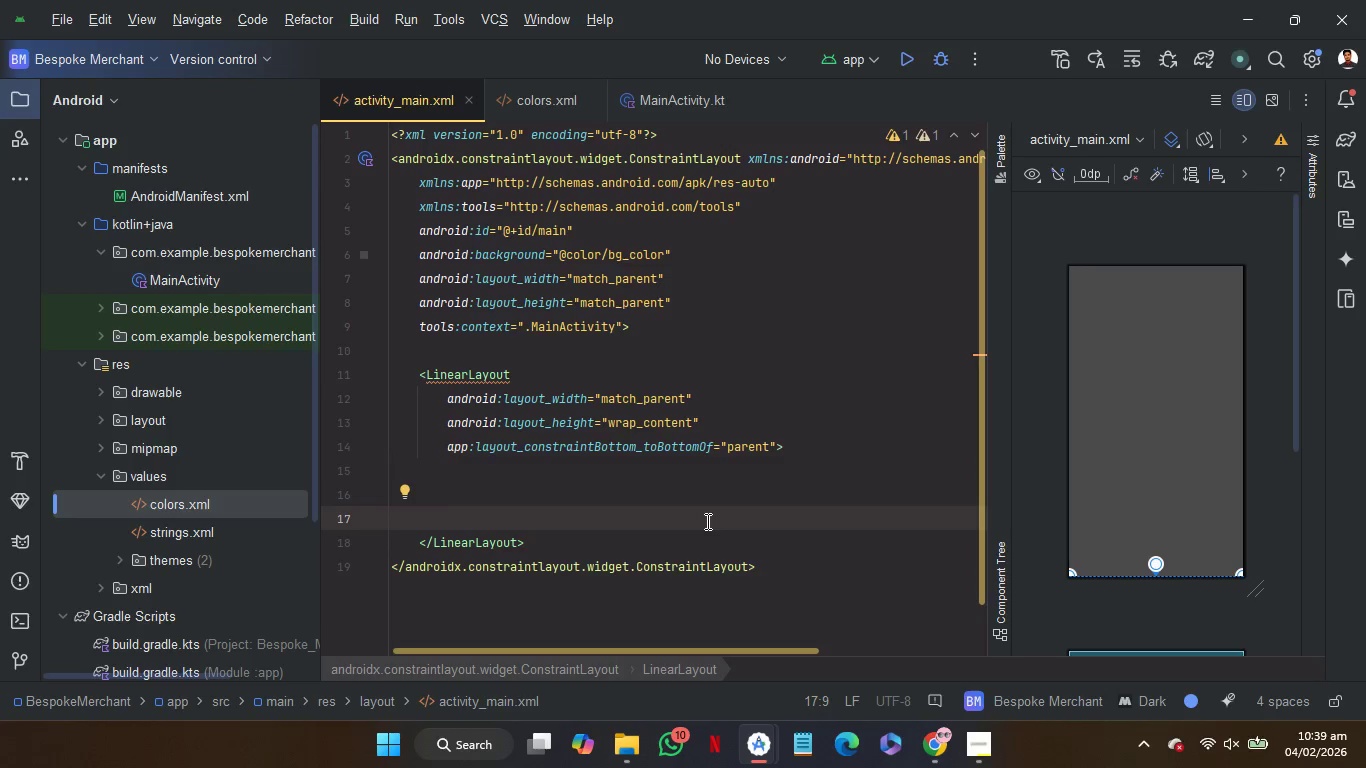 
type(<MB)
 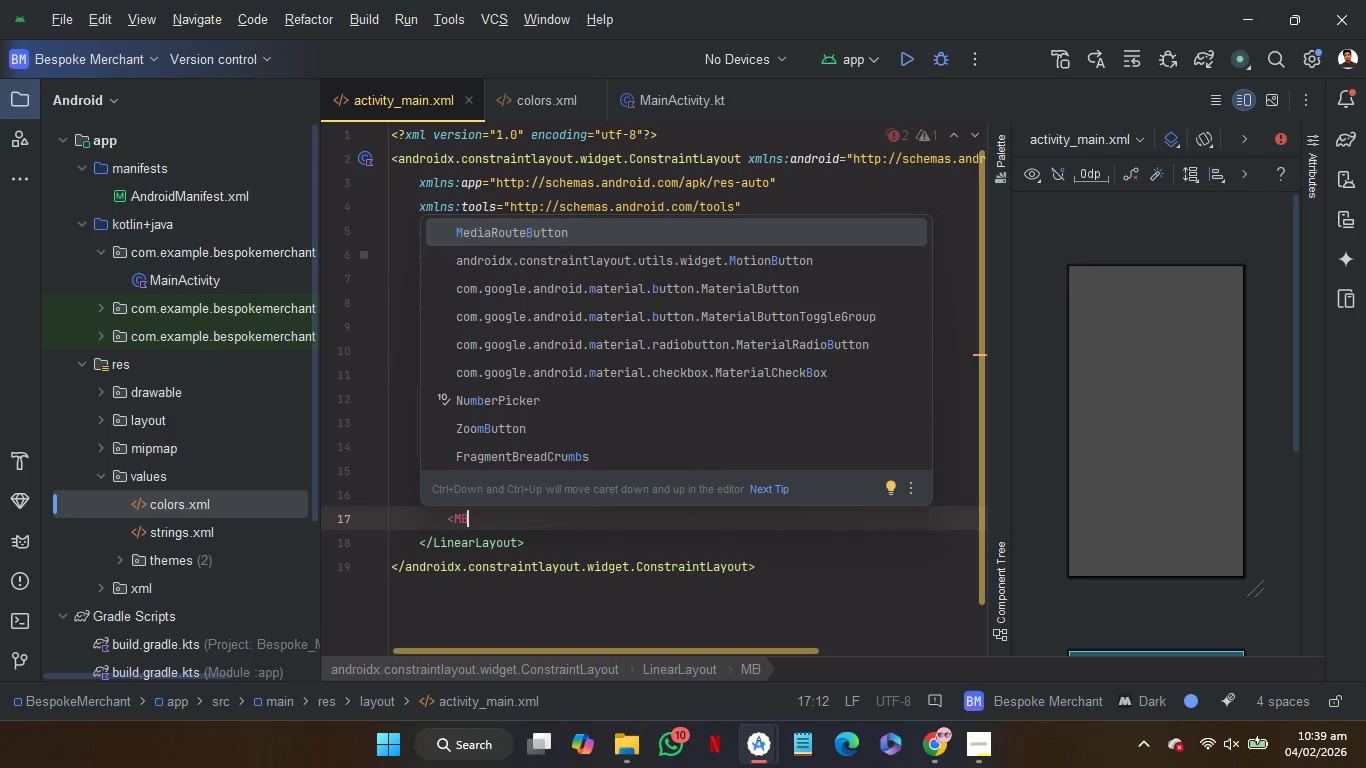 
key(ArrowDown)
 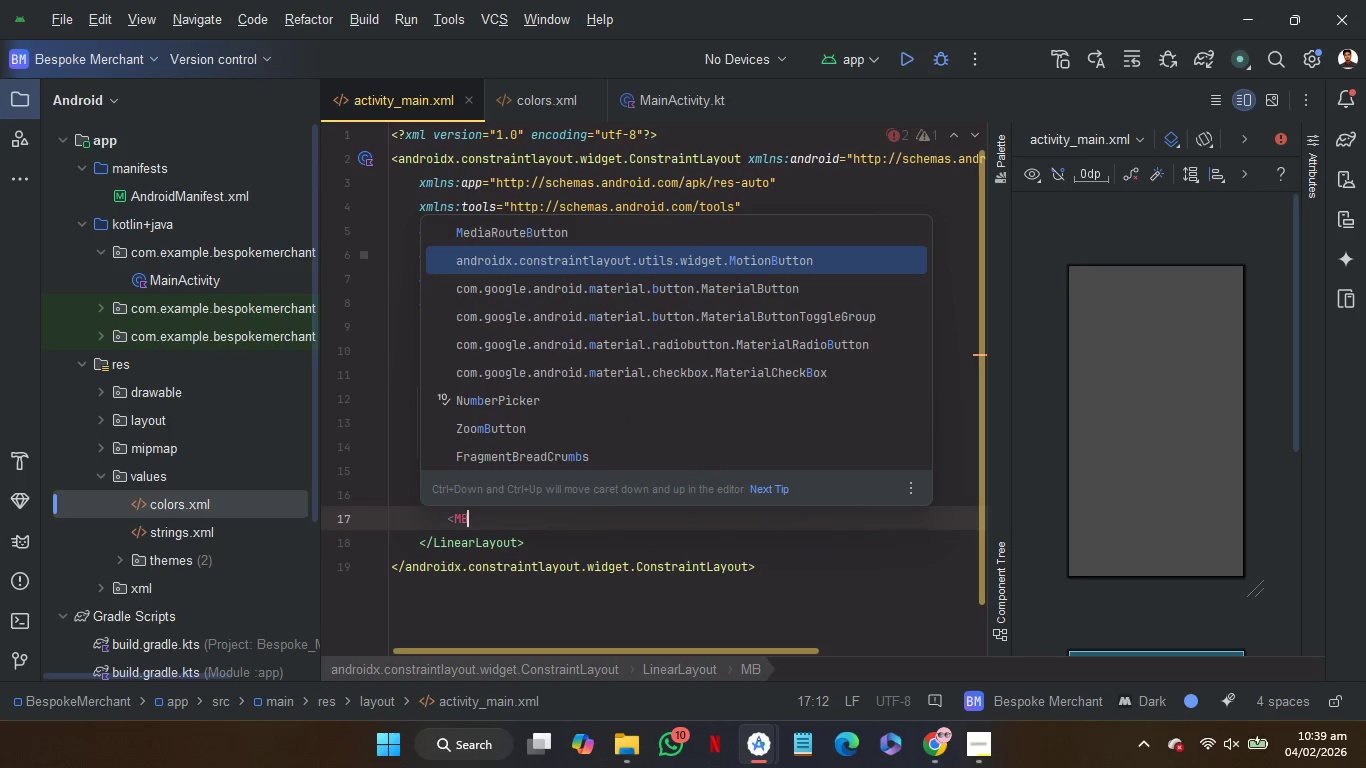 
key(ArrowDown)
 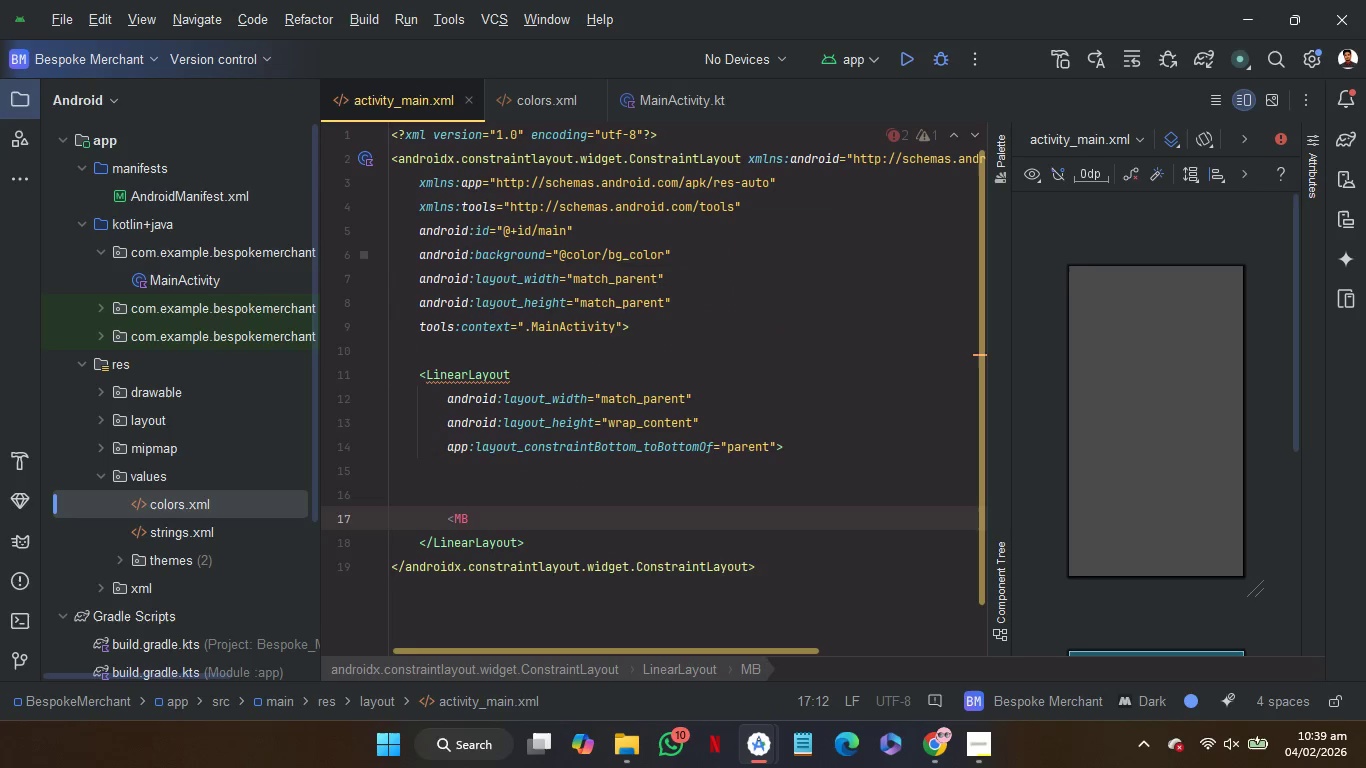 
key(Enter)
 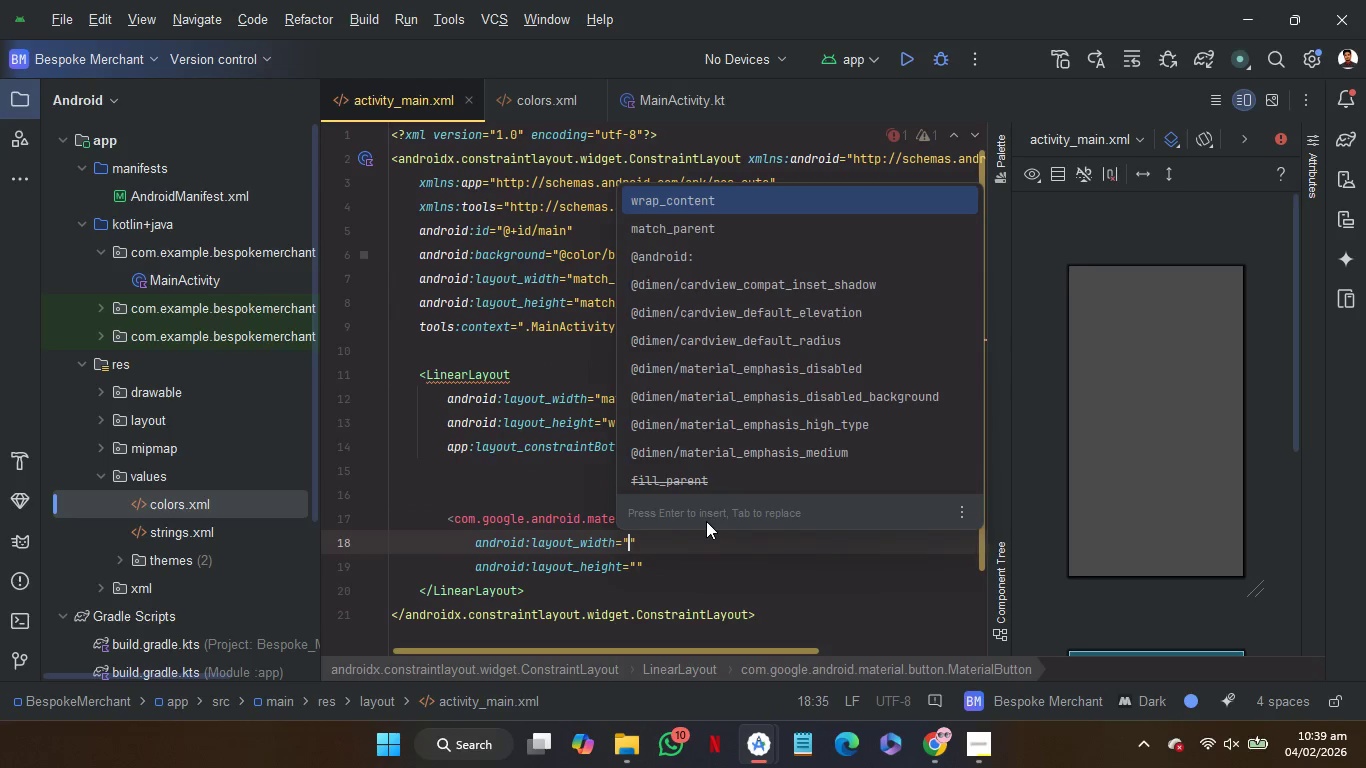 
key(Enter)
 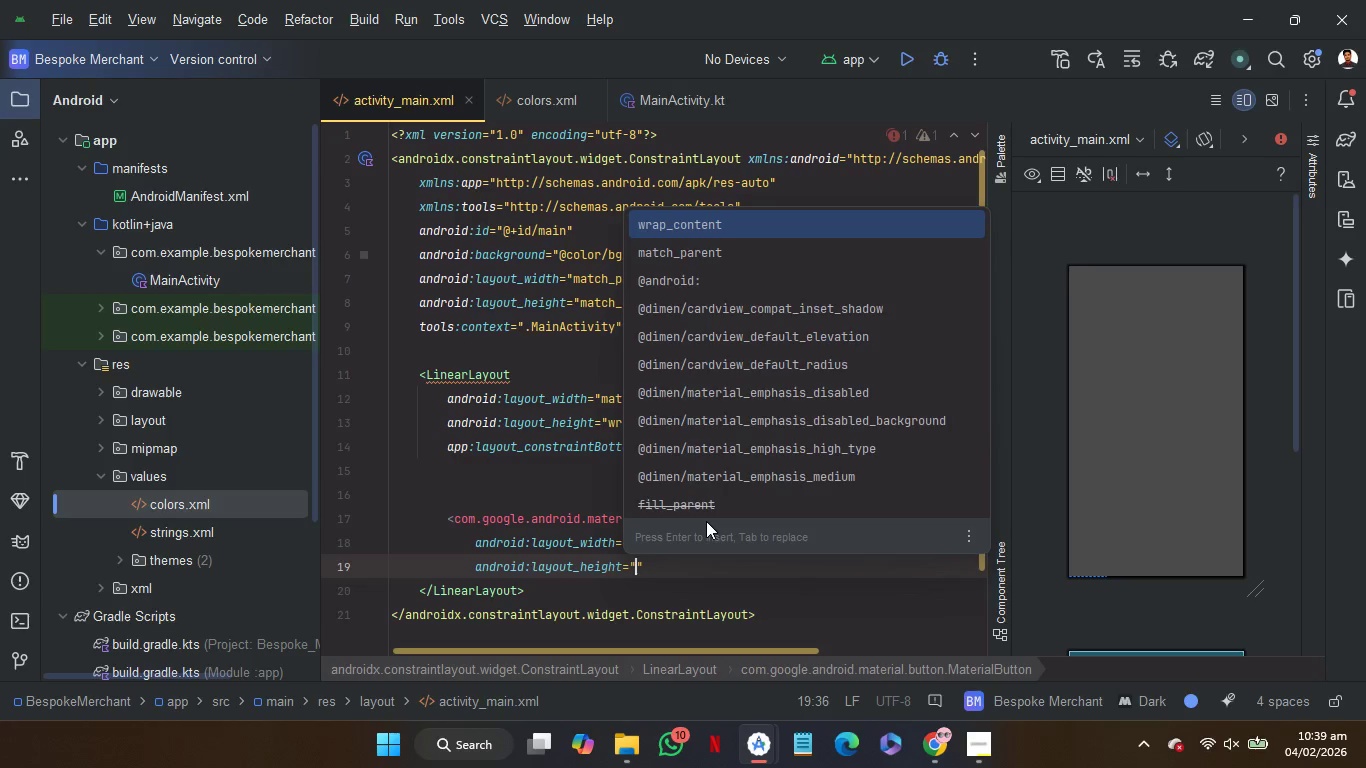 
key(Enter)
 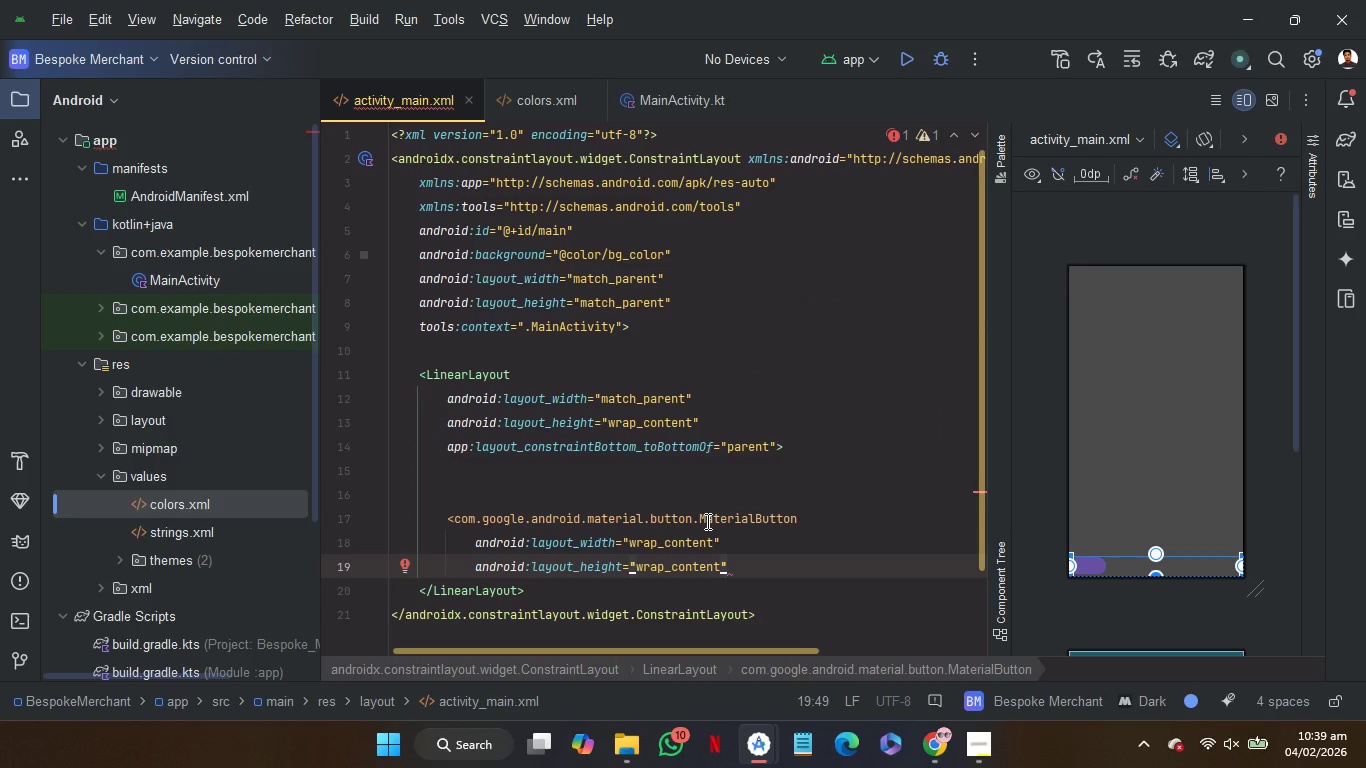 
left_click([752, 493])
 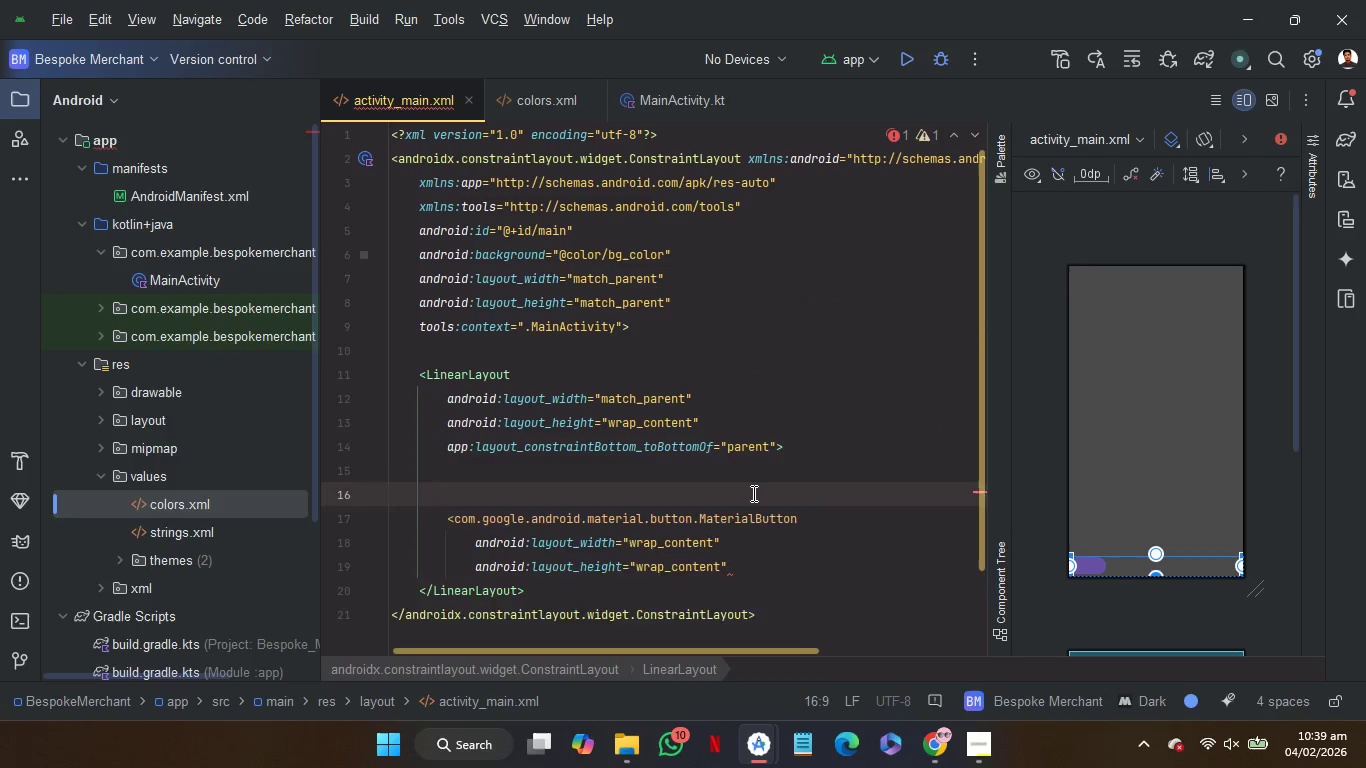 
key(Backspace)
 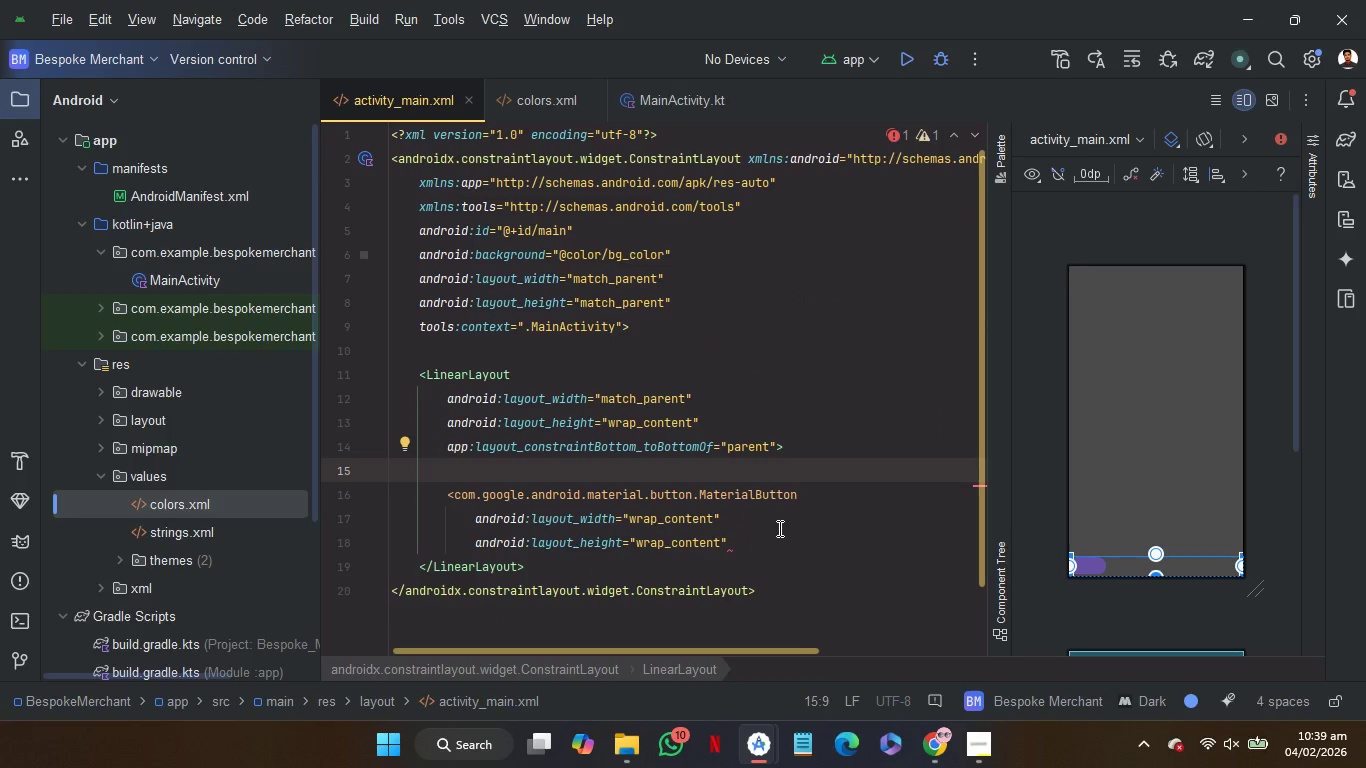 
left_click([778, 544])
 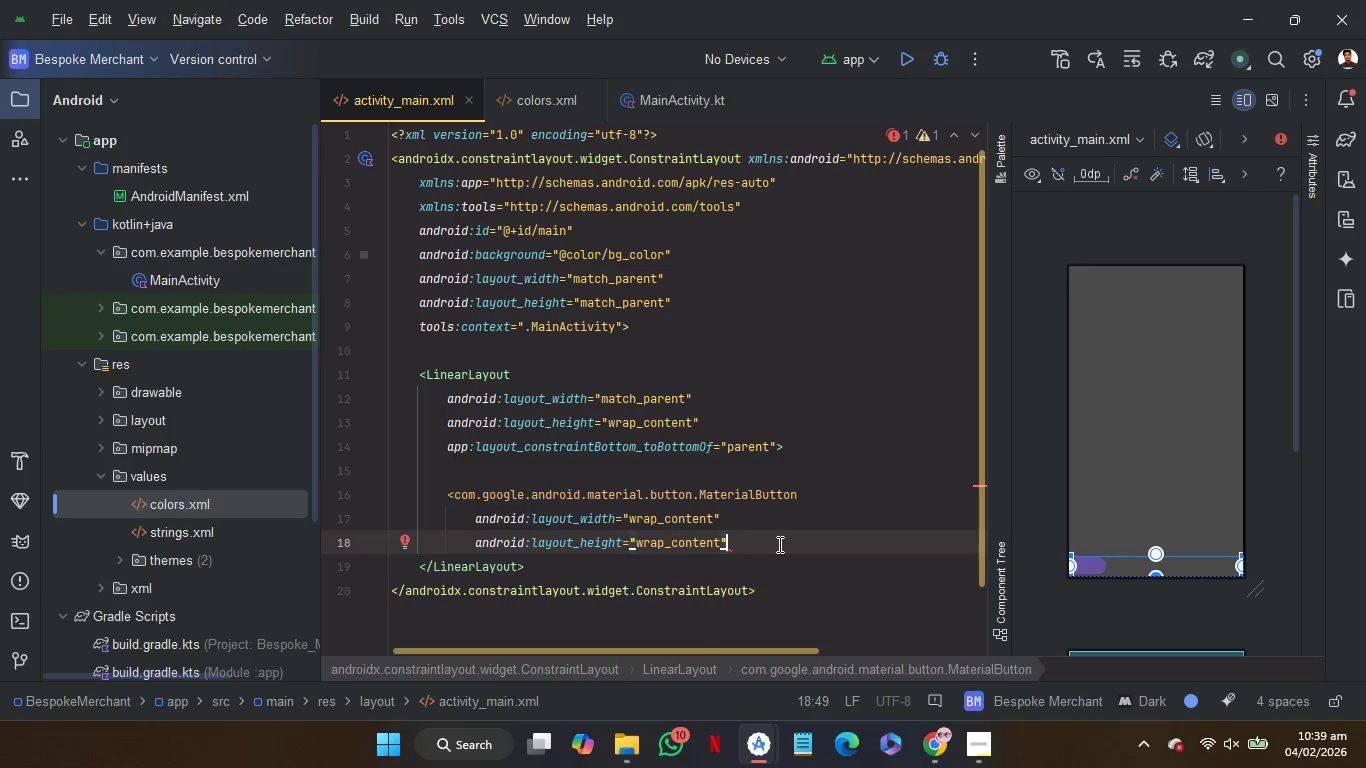 
wait(27.59)
 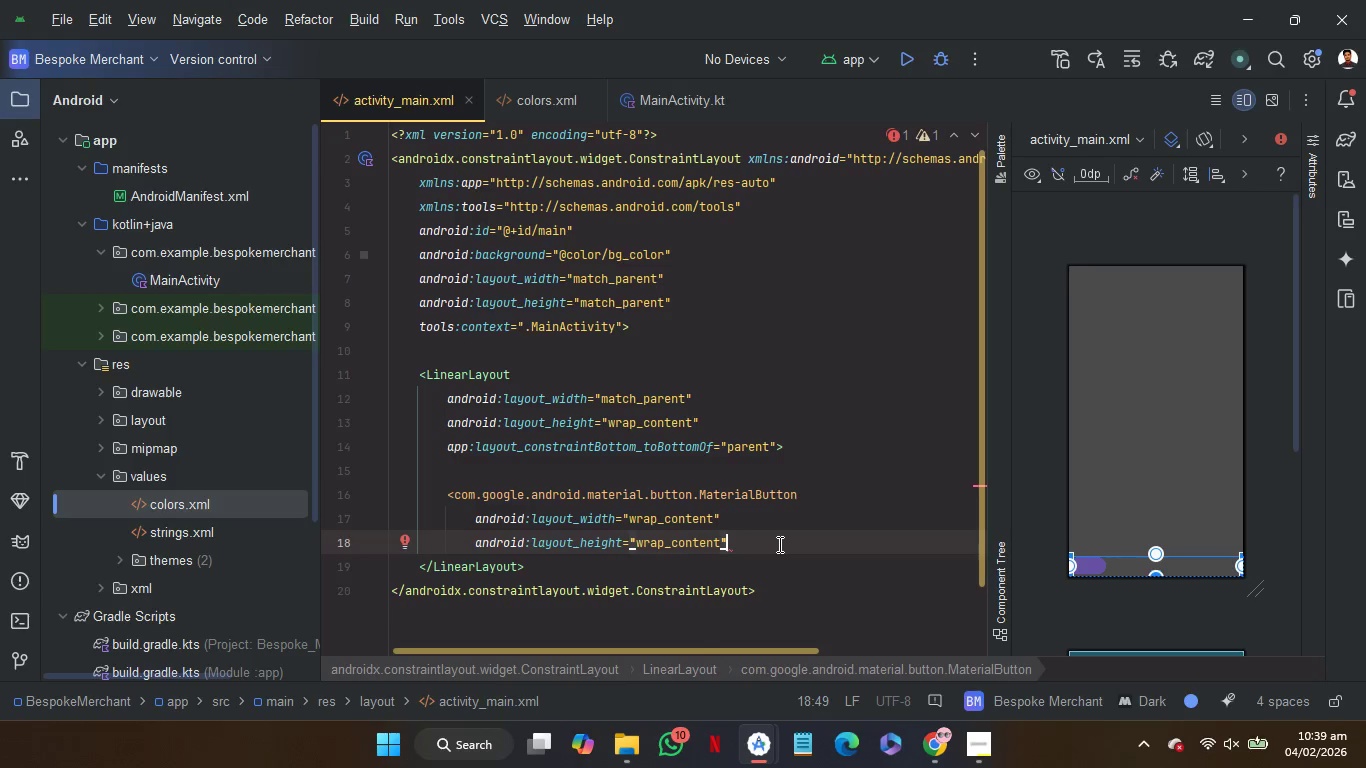 
key(Slash)
 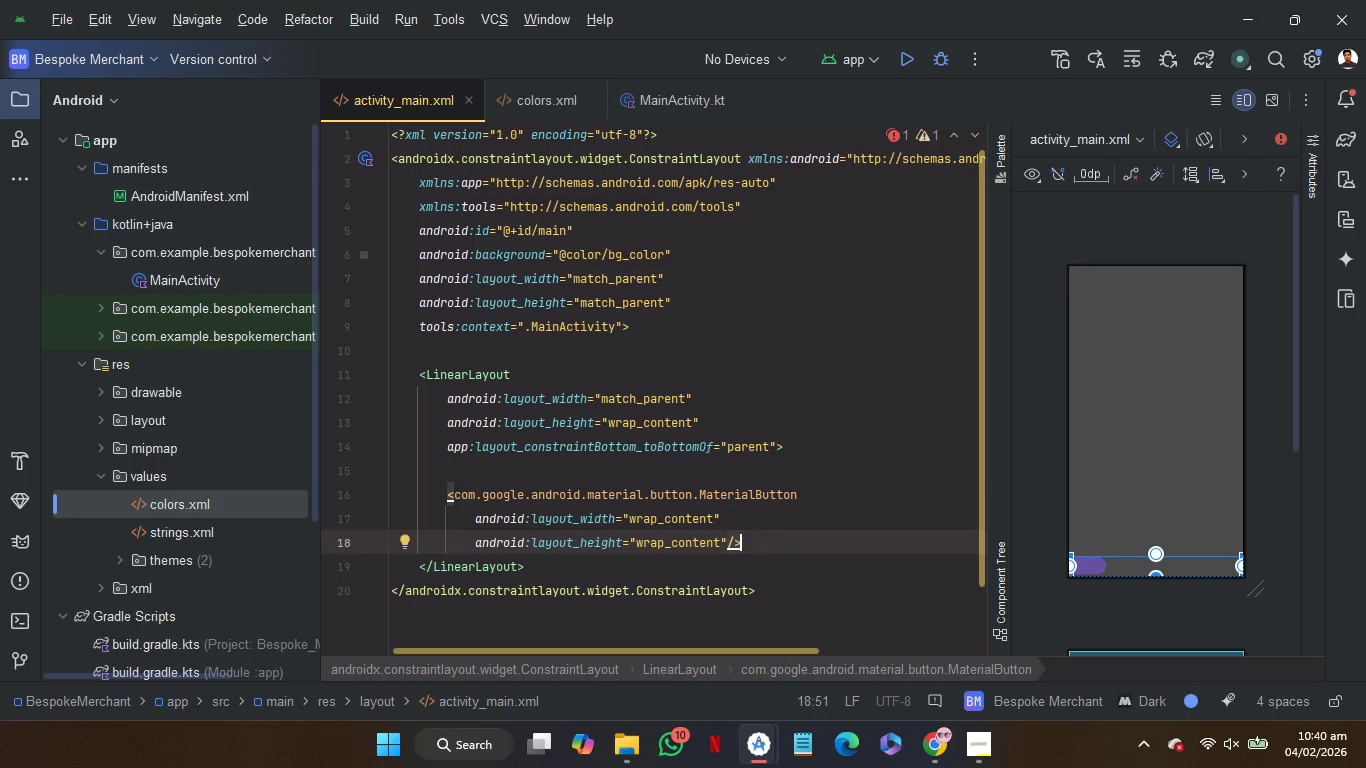 
key(ArrowLeft)
 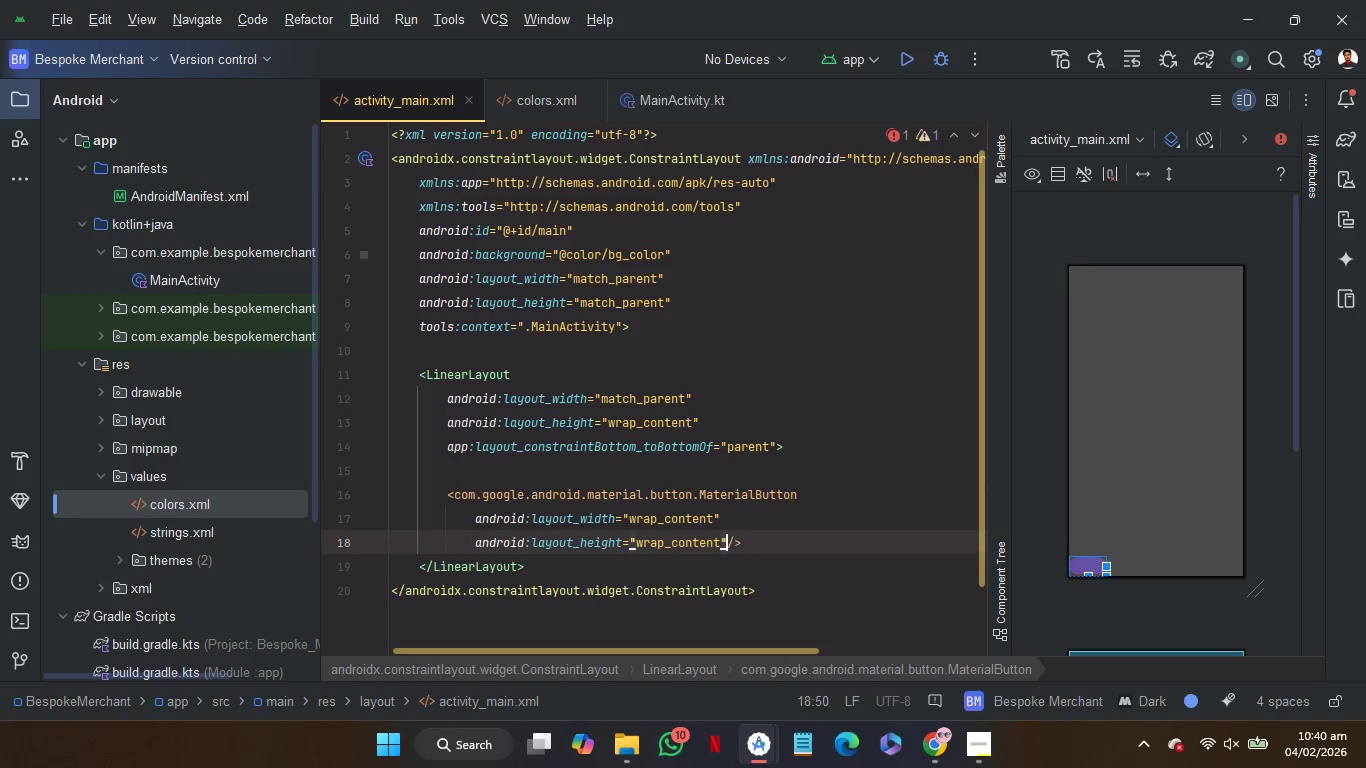 
key(ArrowLeft)
 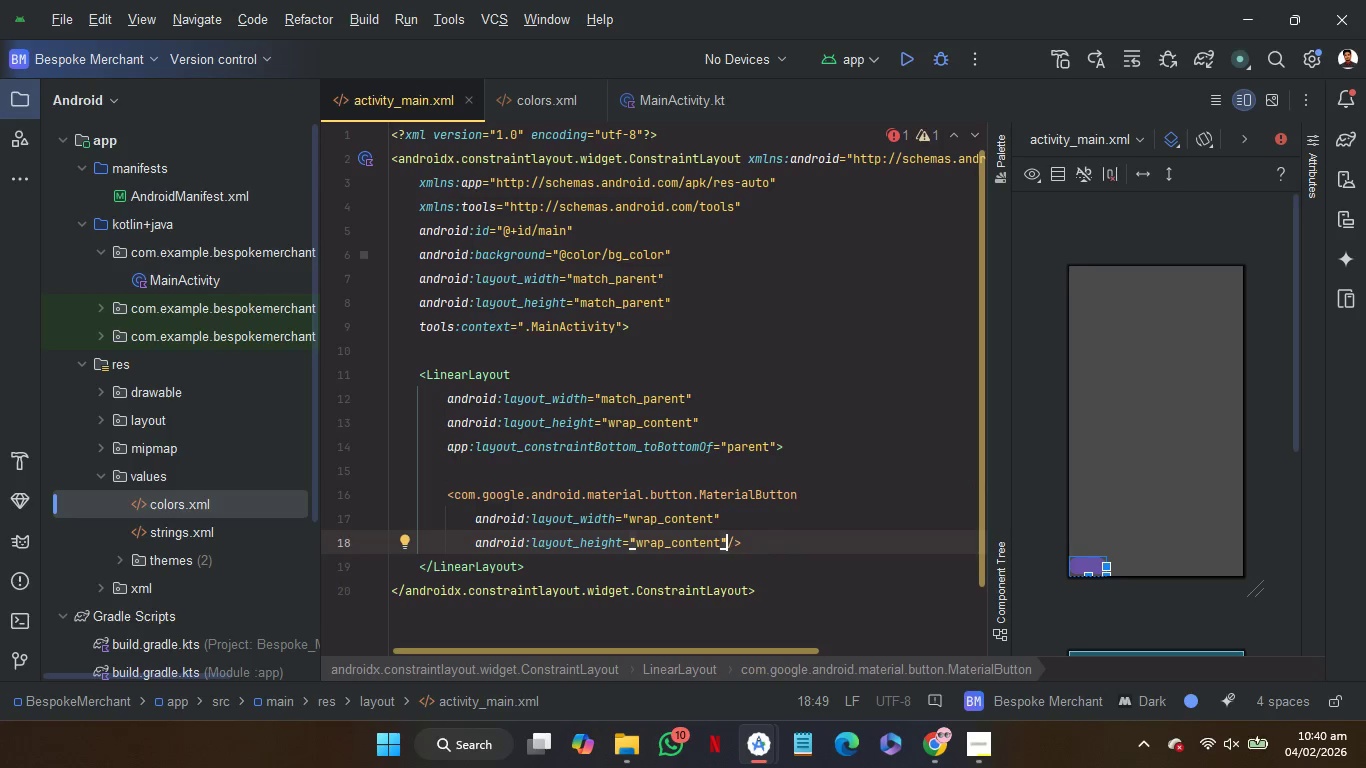 
key(Enter)
 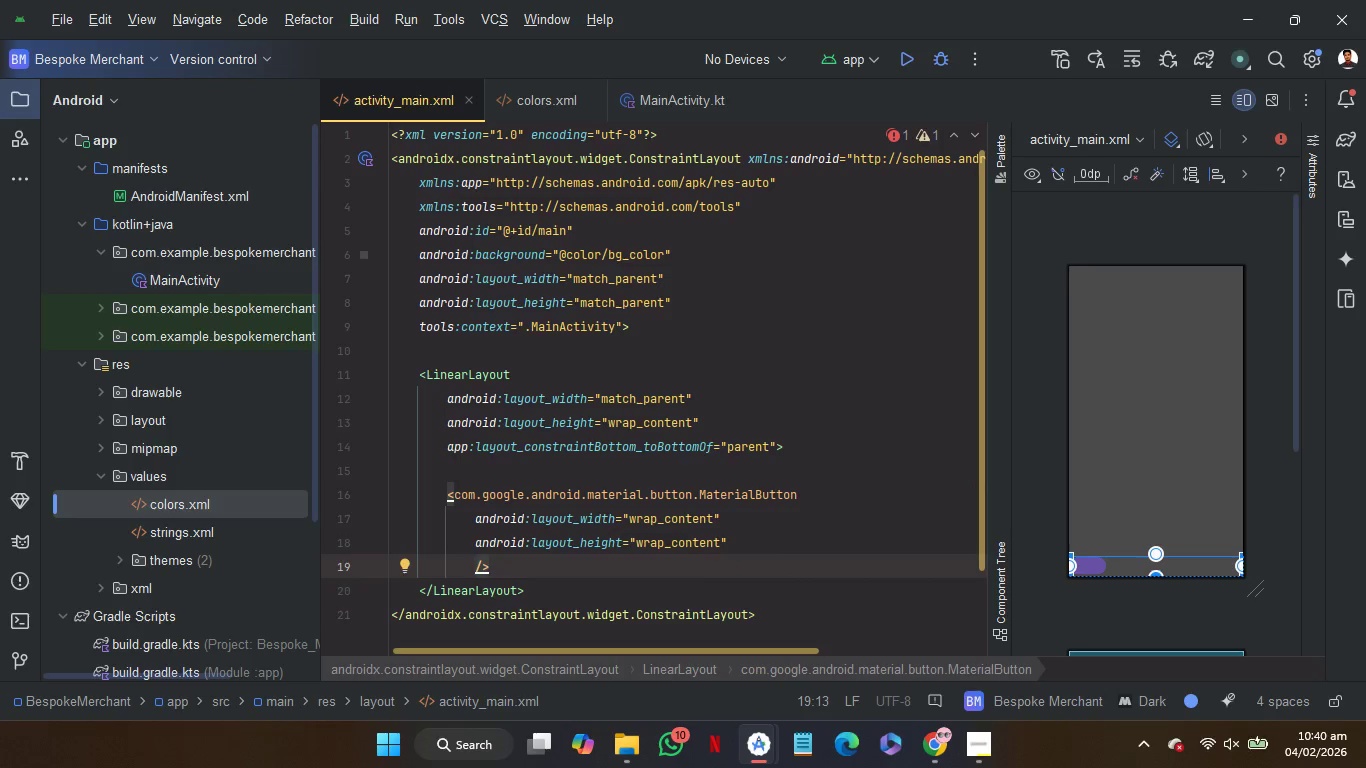 
key(S)
 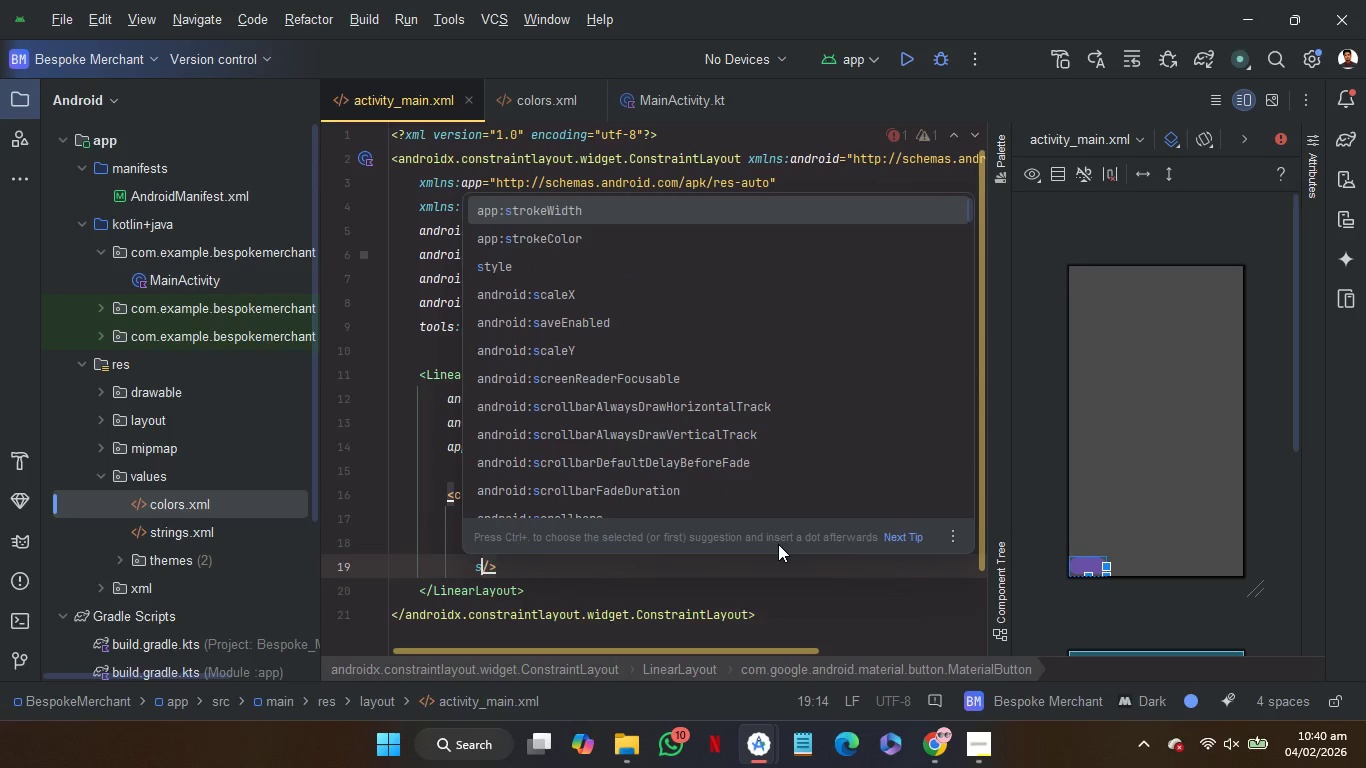 
key(R)
 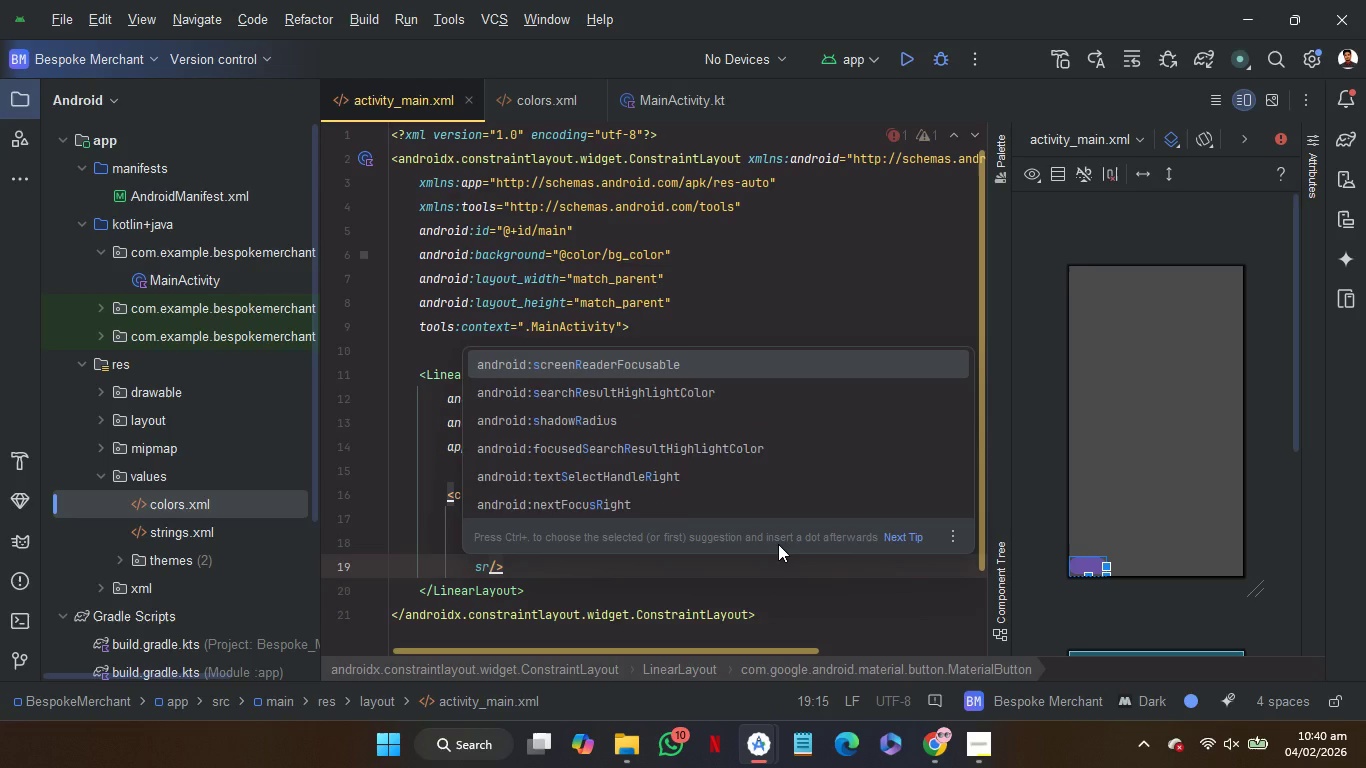 
key(Backspace)
 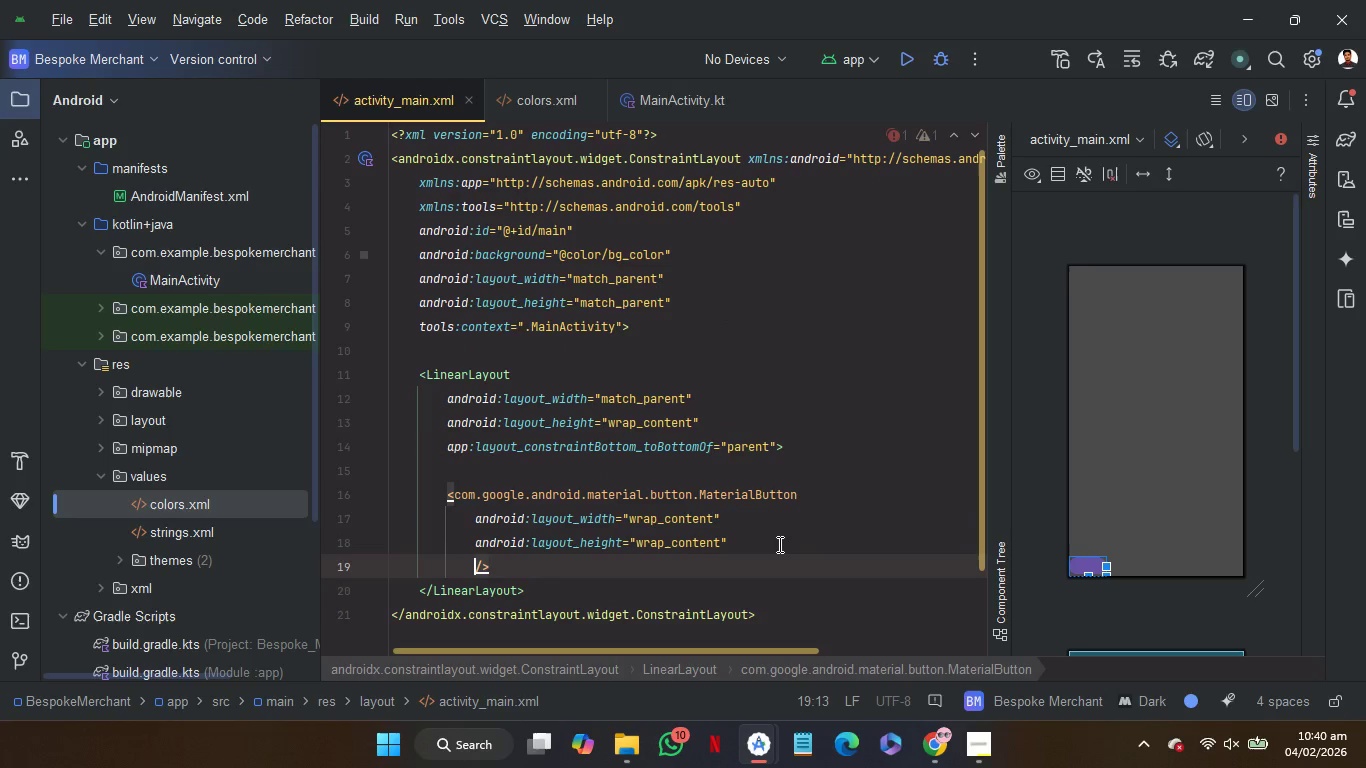 
key(Backspace)
 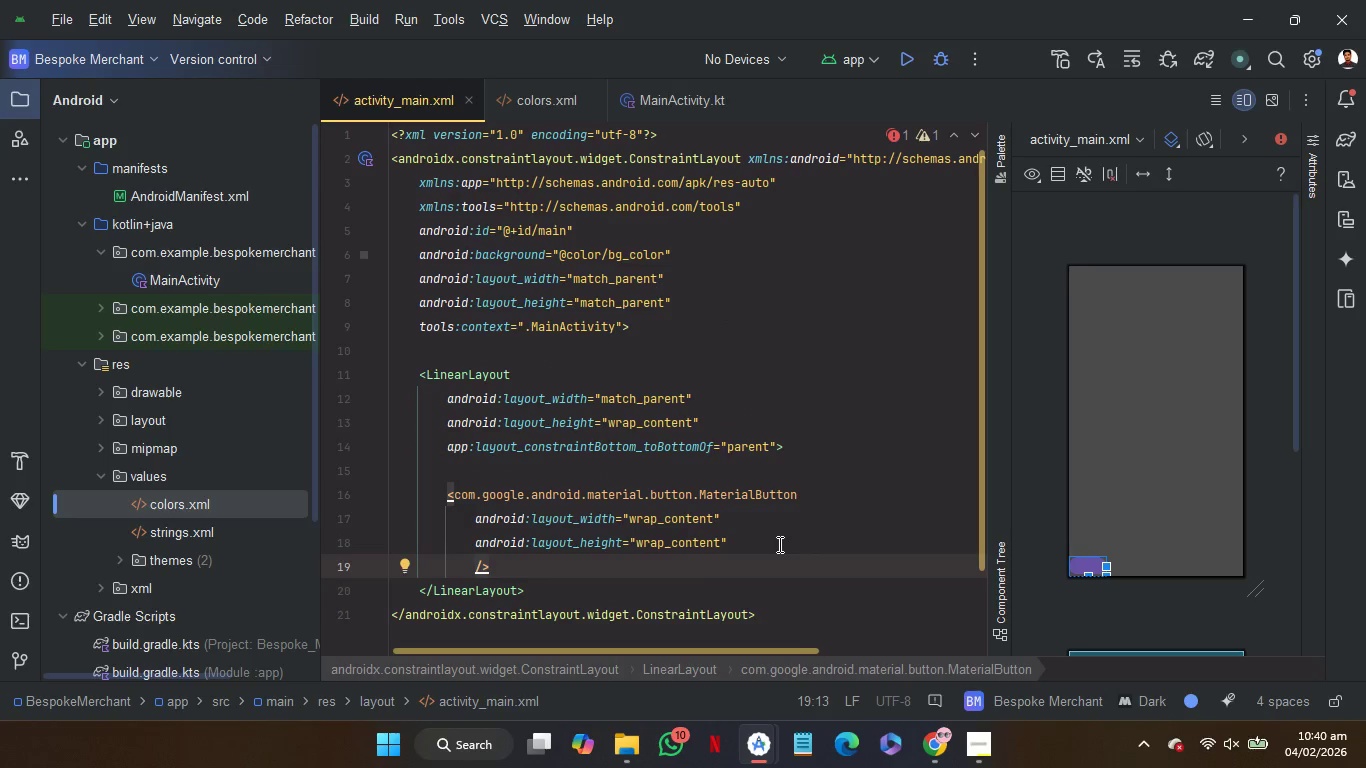 
key(T)
 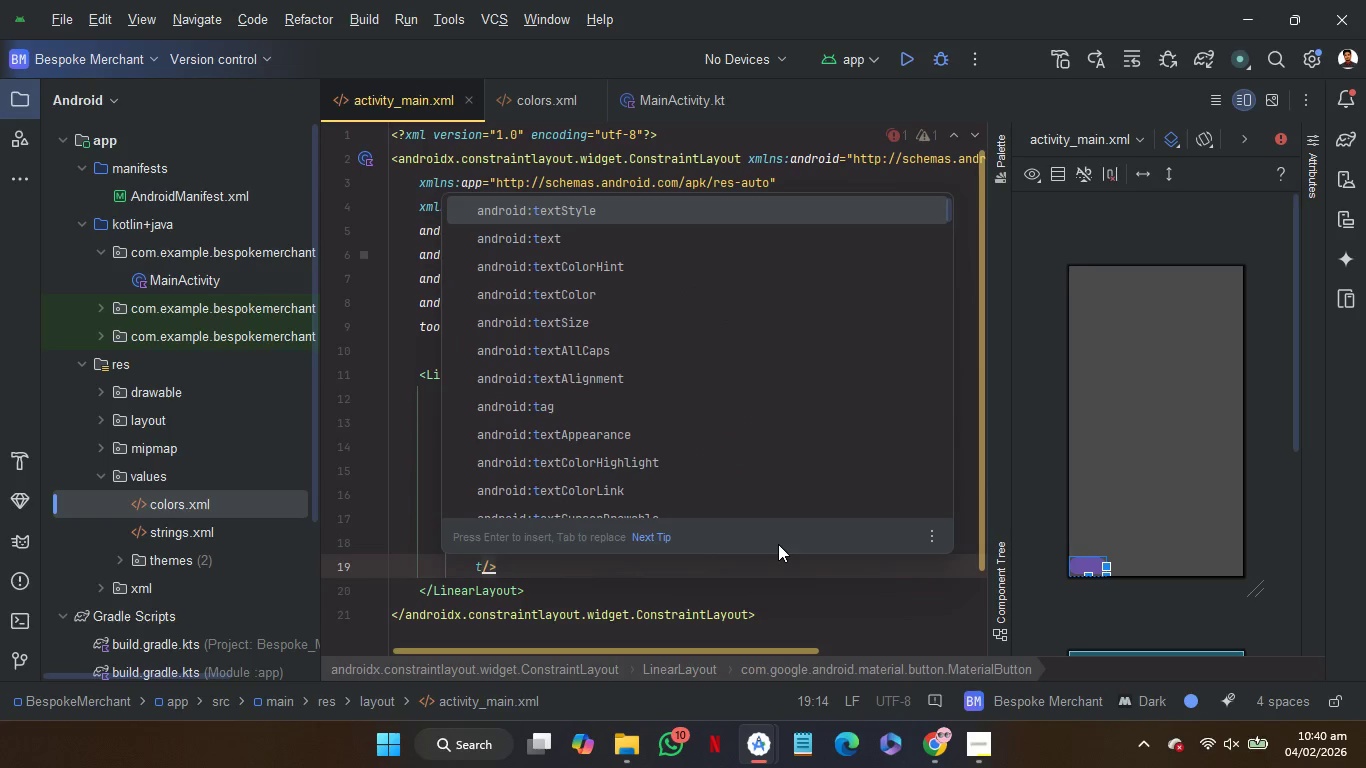 
key(ArrowDown)
 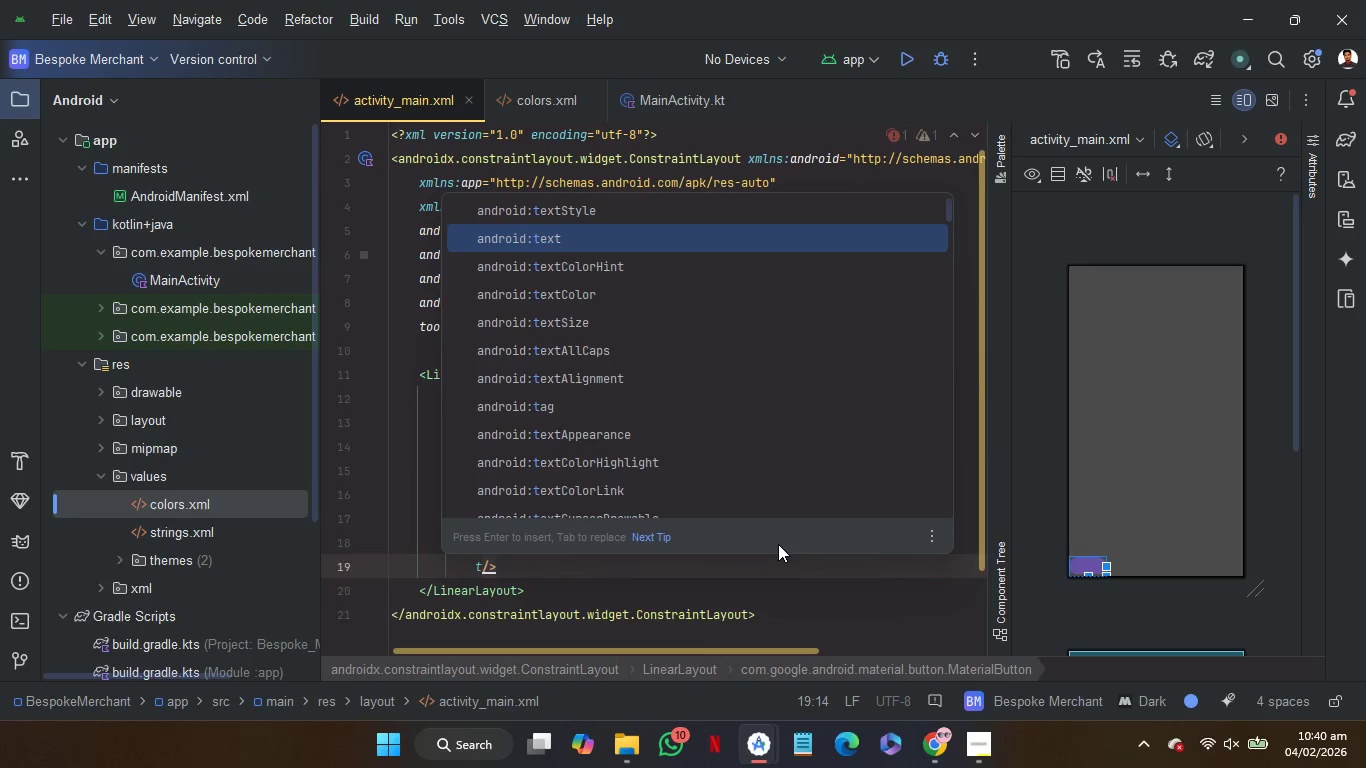 
key(Enter)
 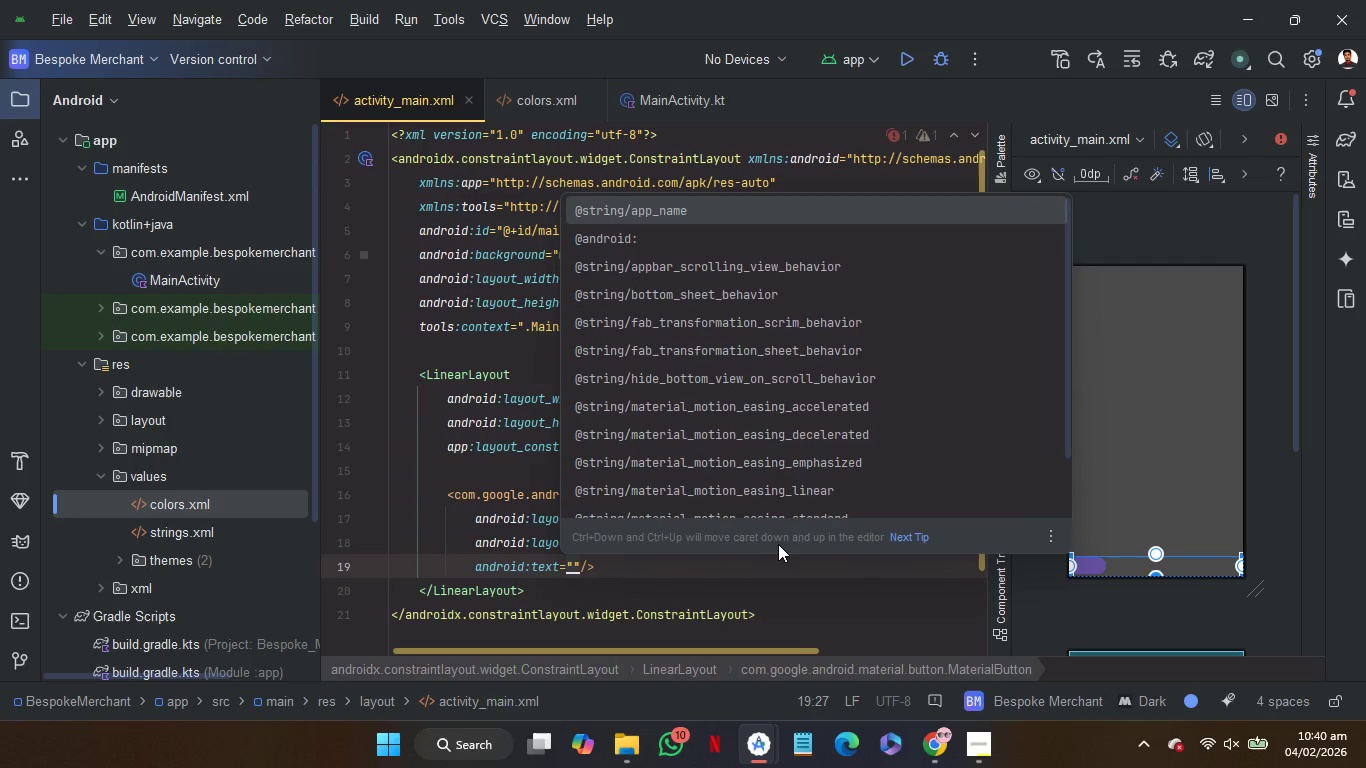 
key(0)
 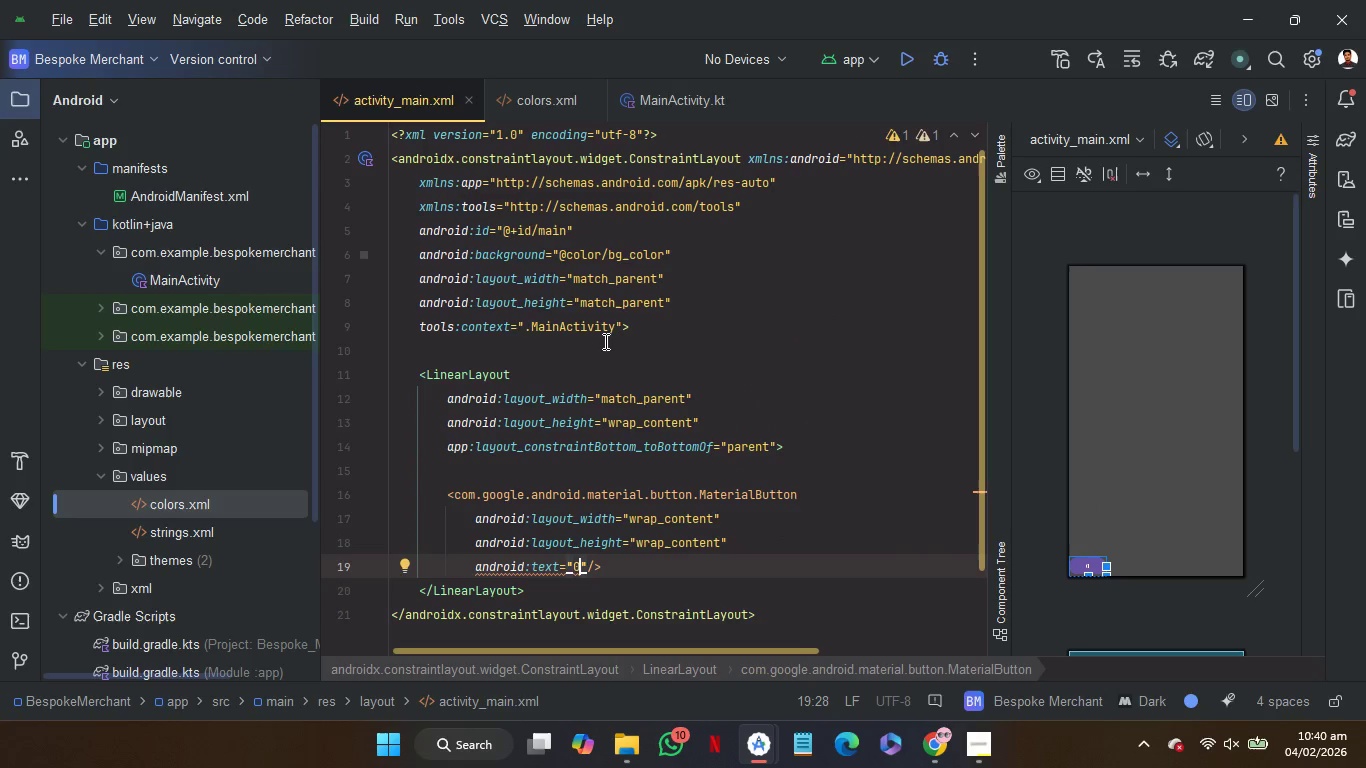 
left_click([604, 358])
 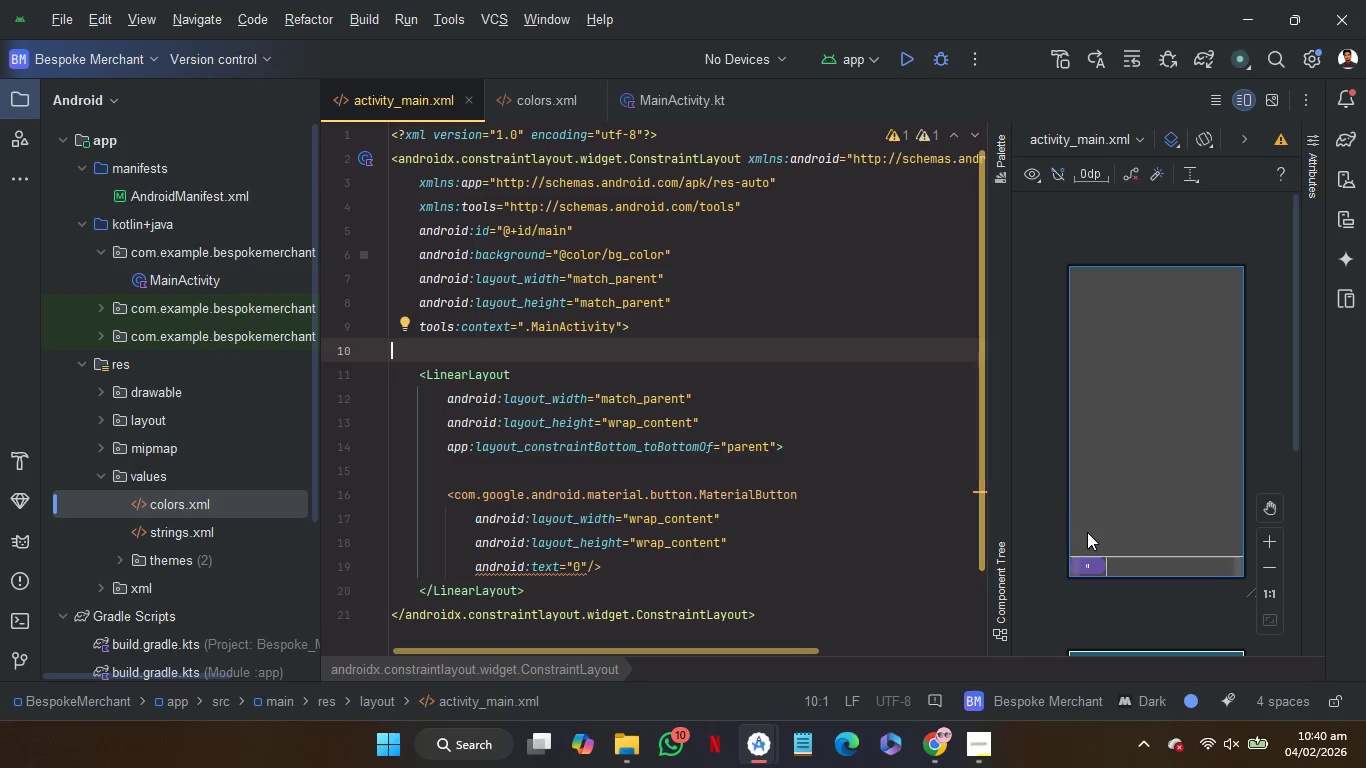 
wait(7.72)
 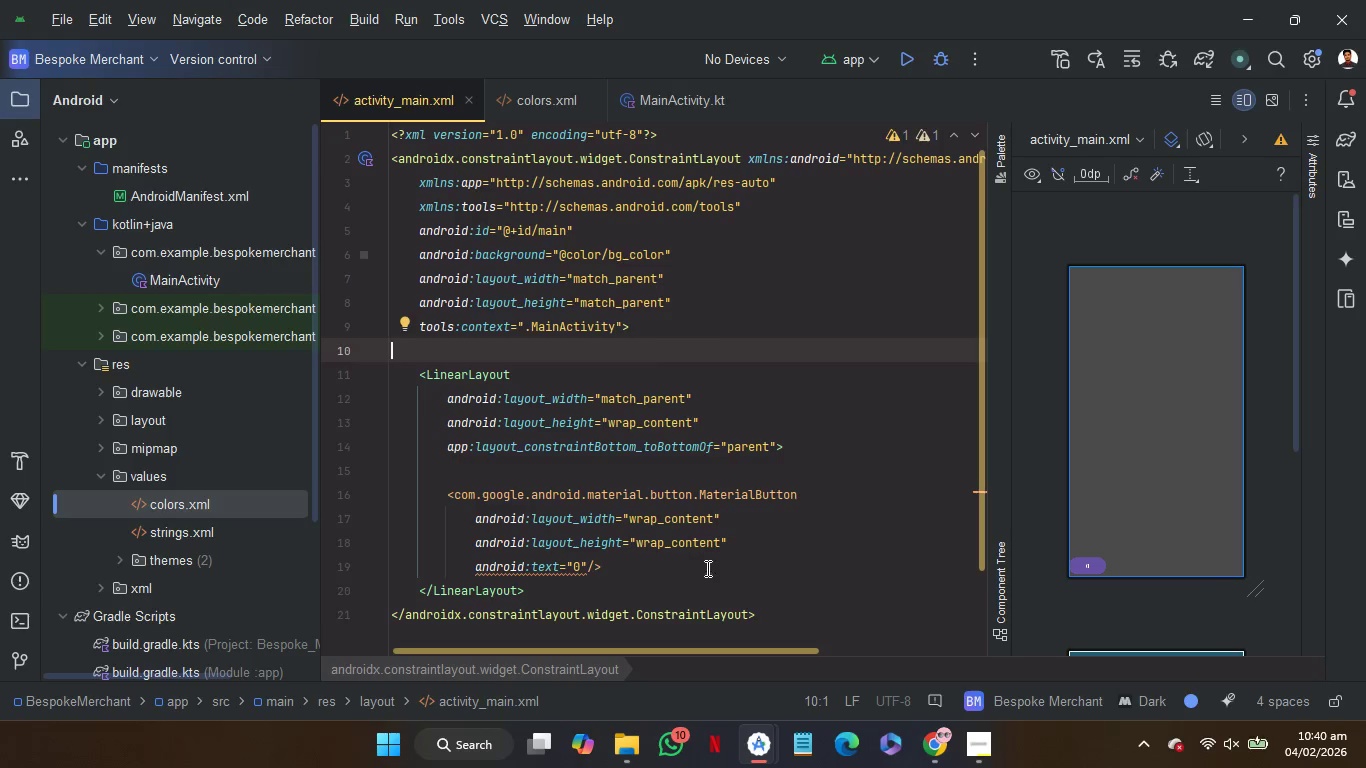 
left_click([633, 567])
 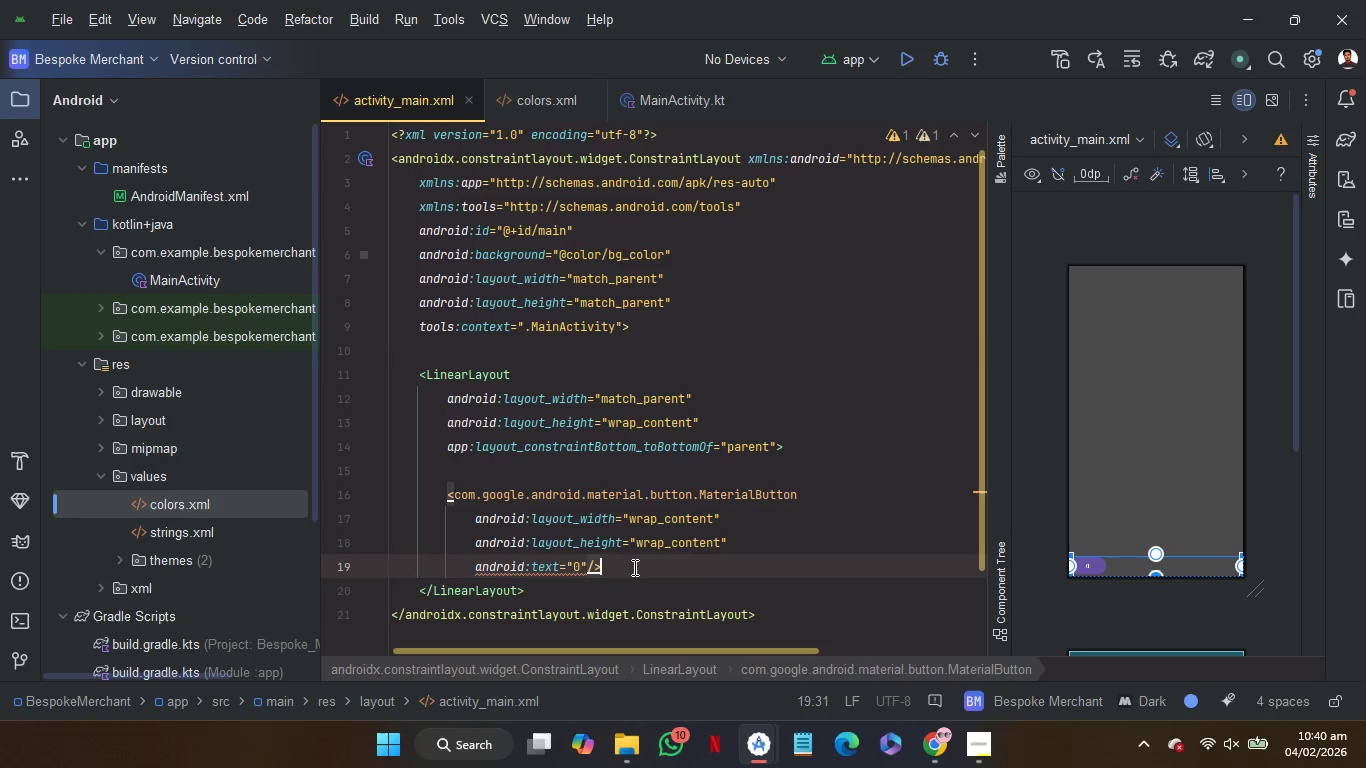 
key(ArrowLeft)
 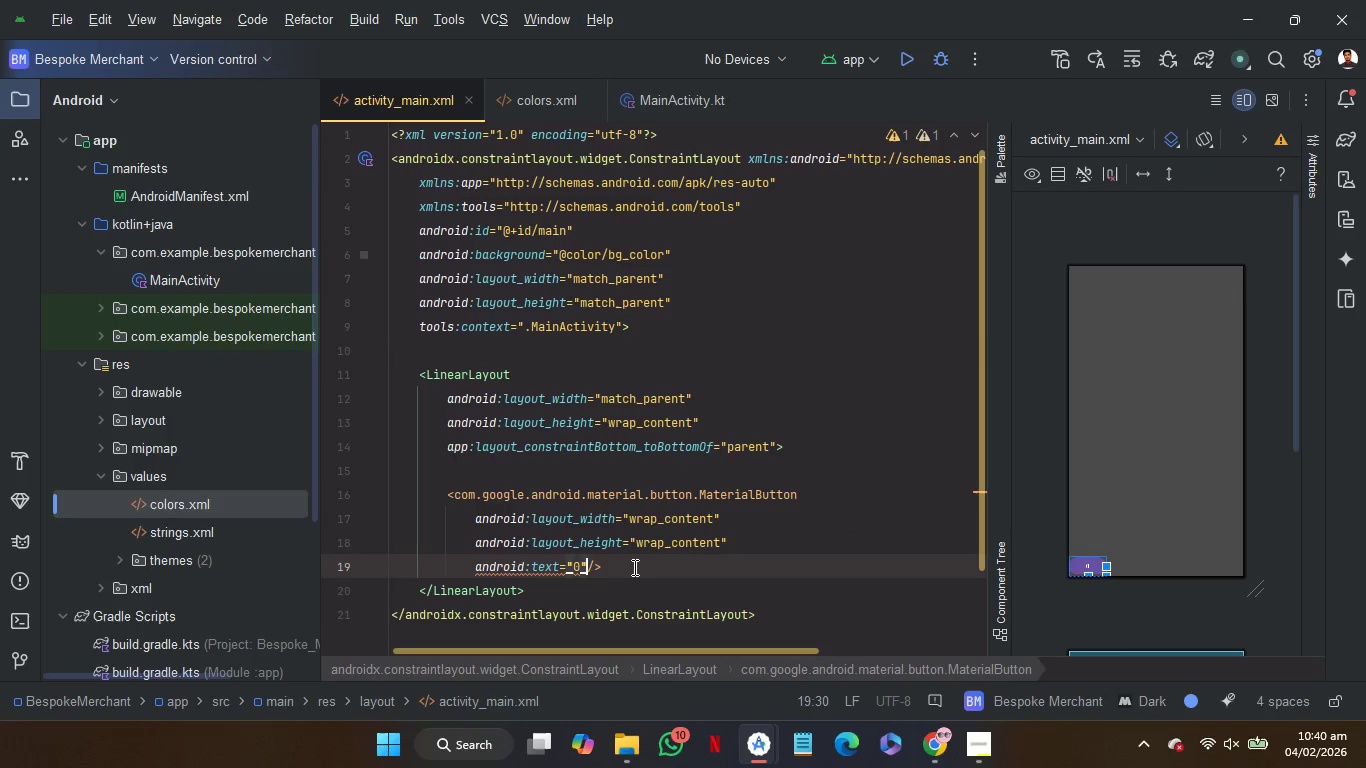 
key(ArrowLeft)
 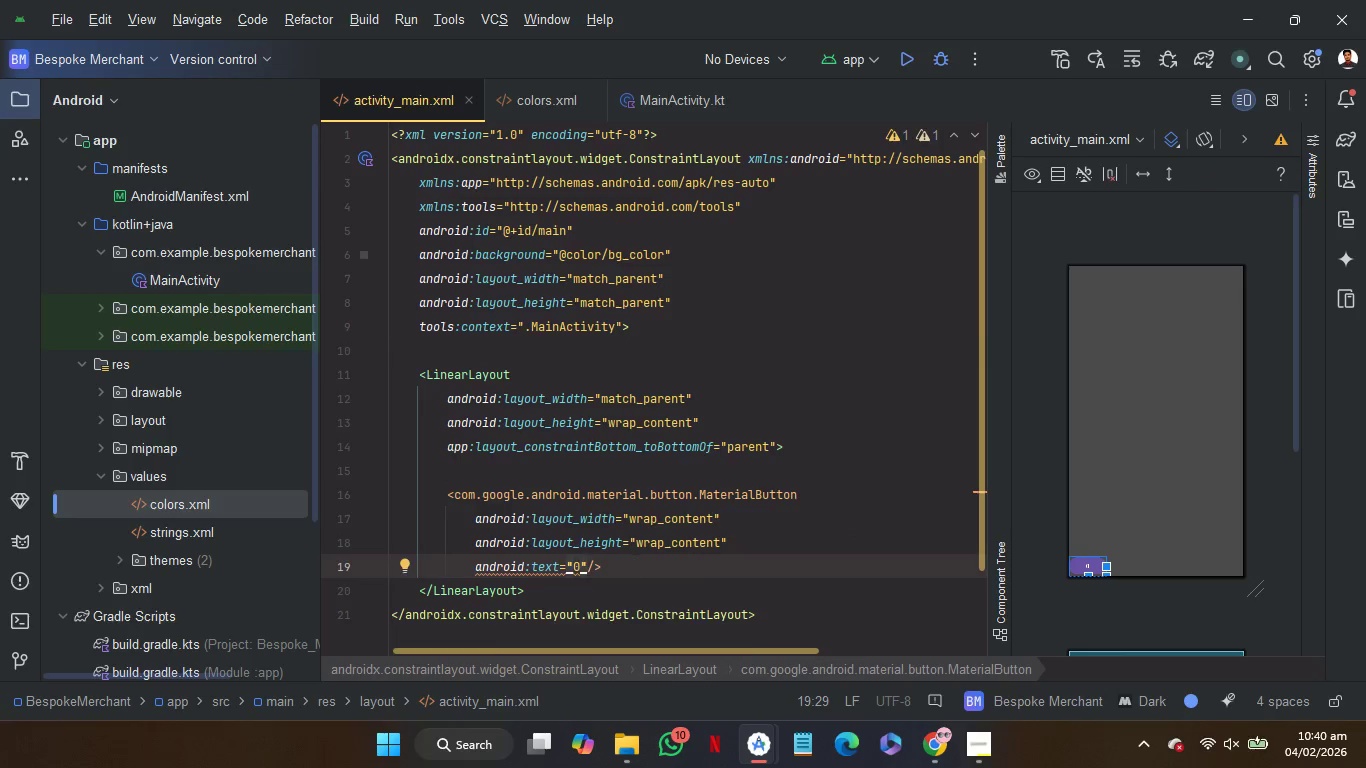 
key(Enter)
 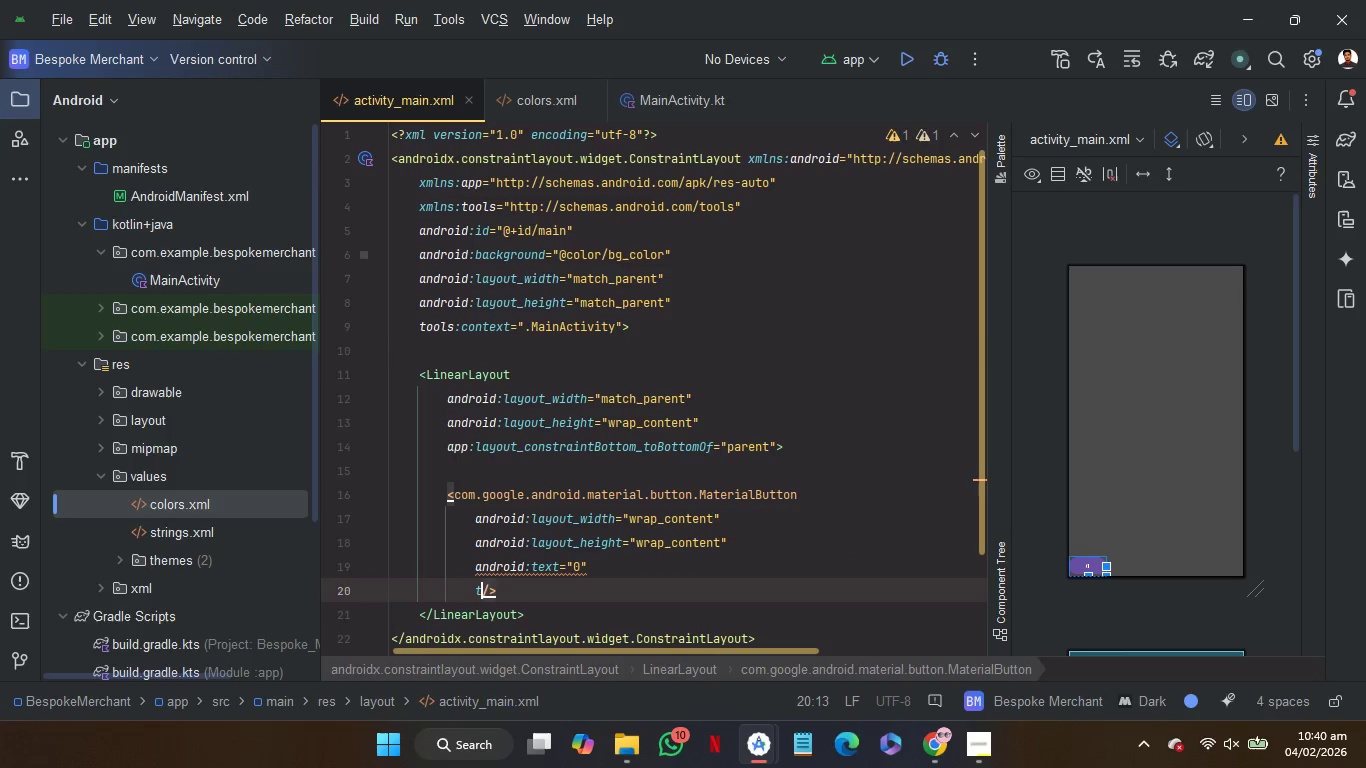 
key(T)
 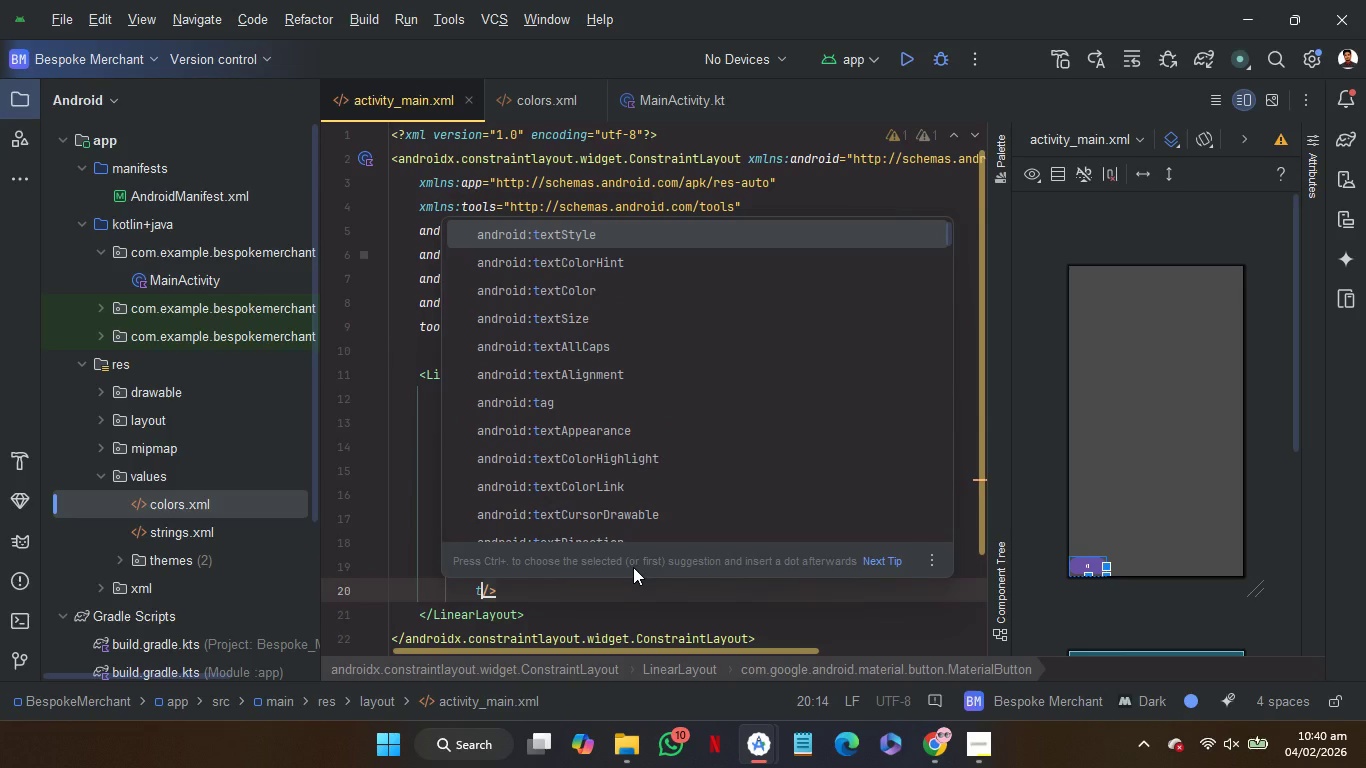 
key(ArrowDown)
 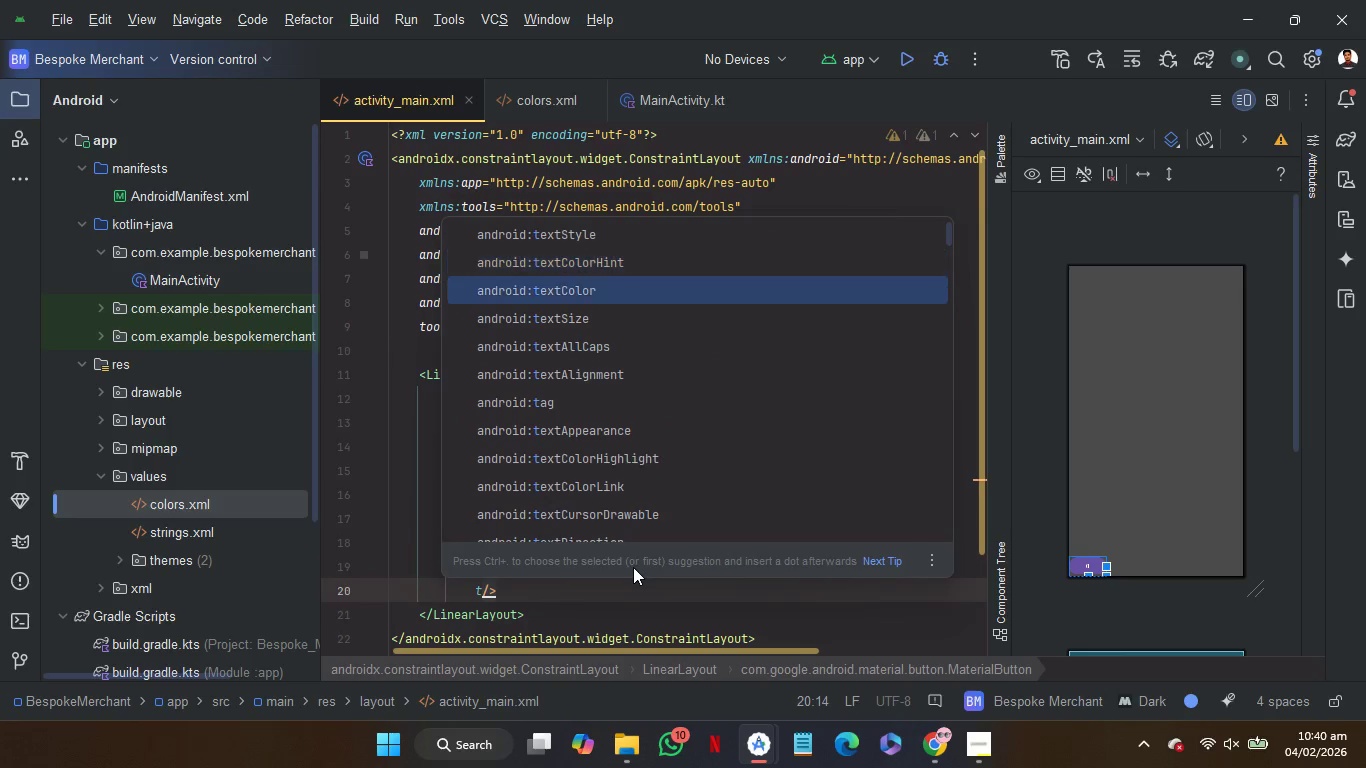 
key(ArrowDown)
 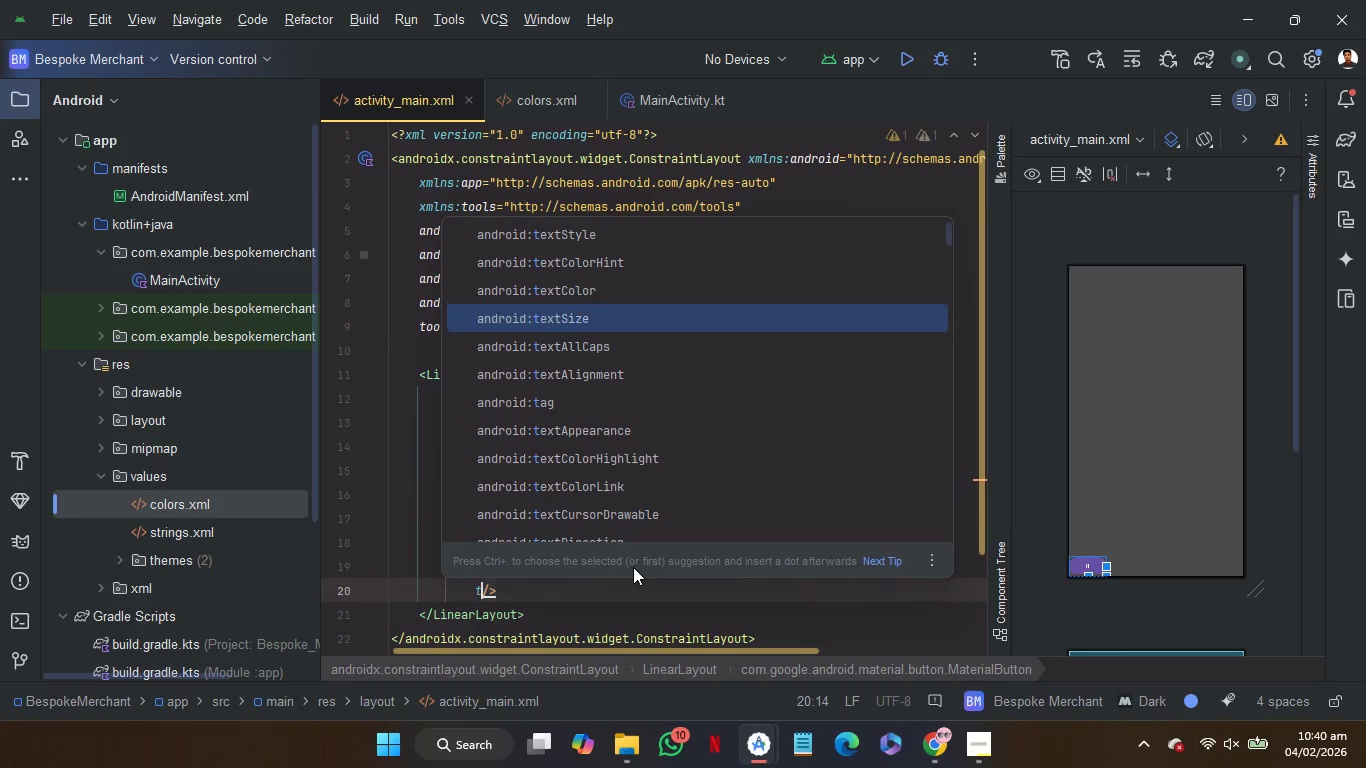 
key(ArrowDown)
 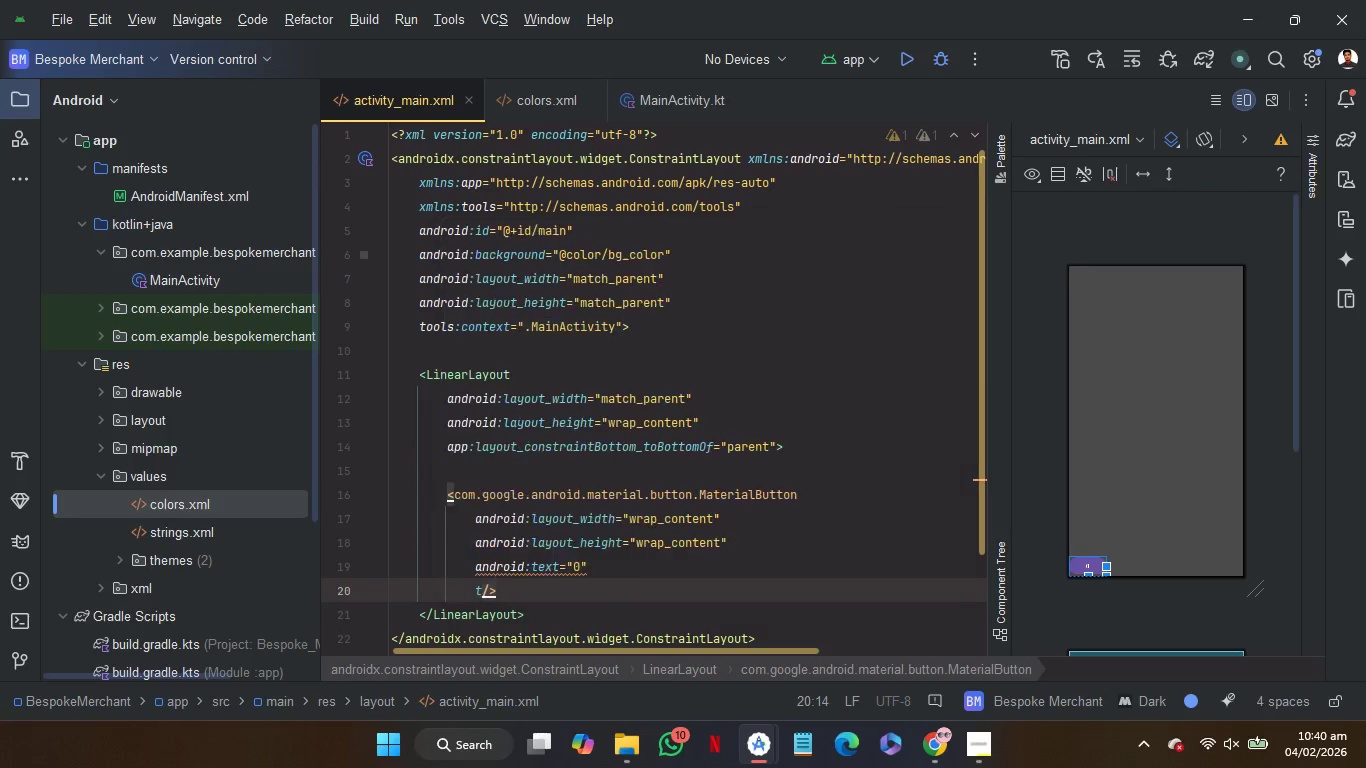 
key(Enter)
 